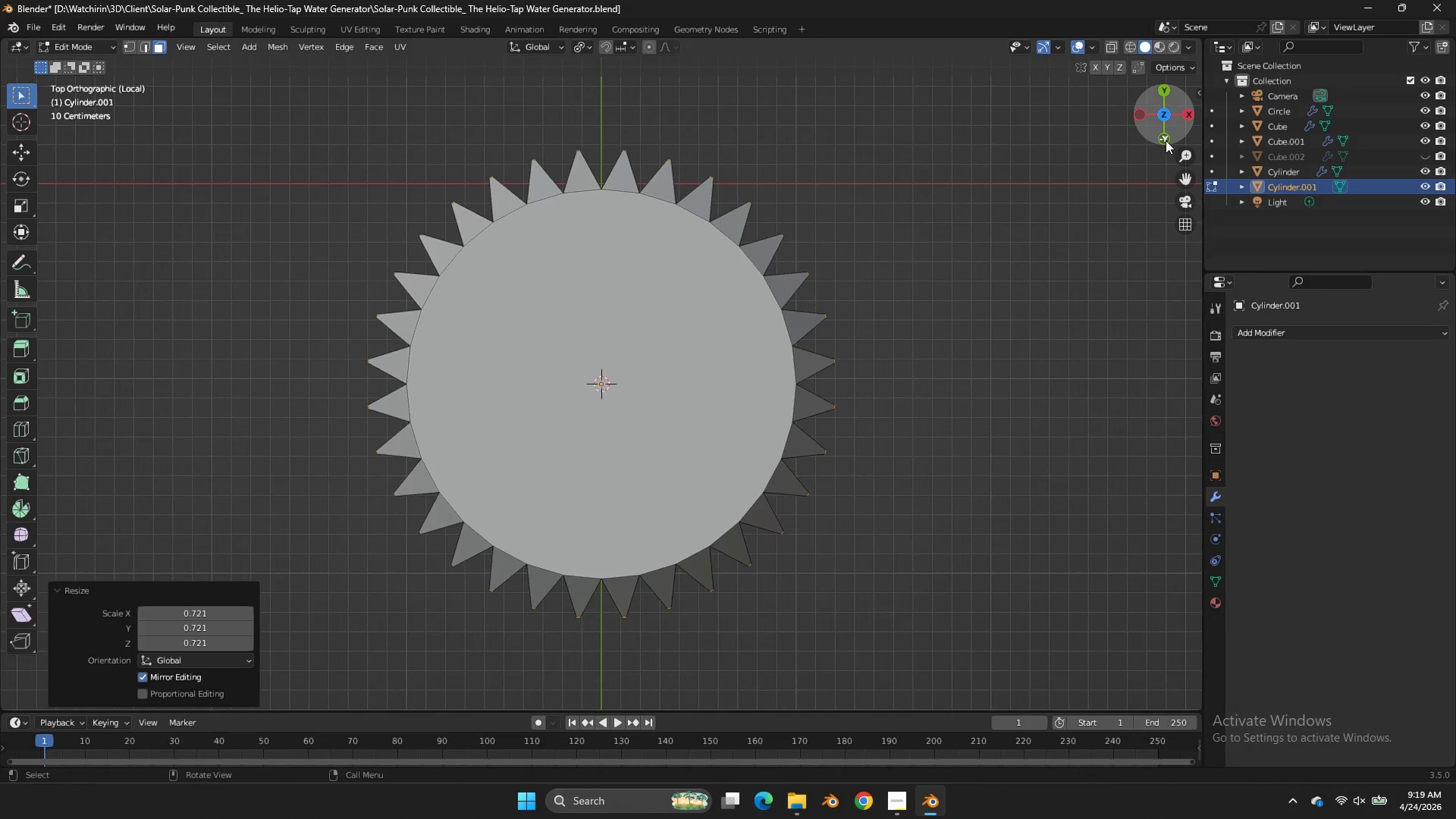 
left_click([1166, 140])
 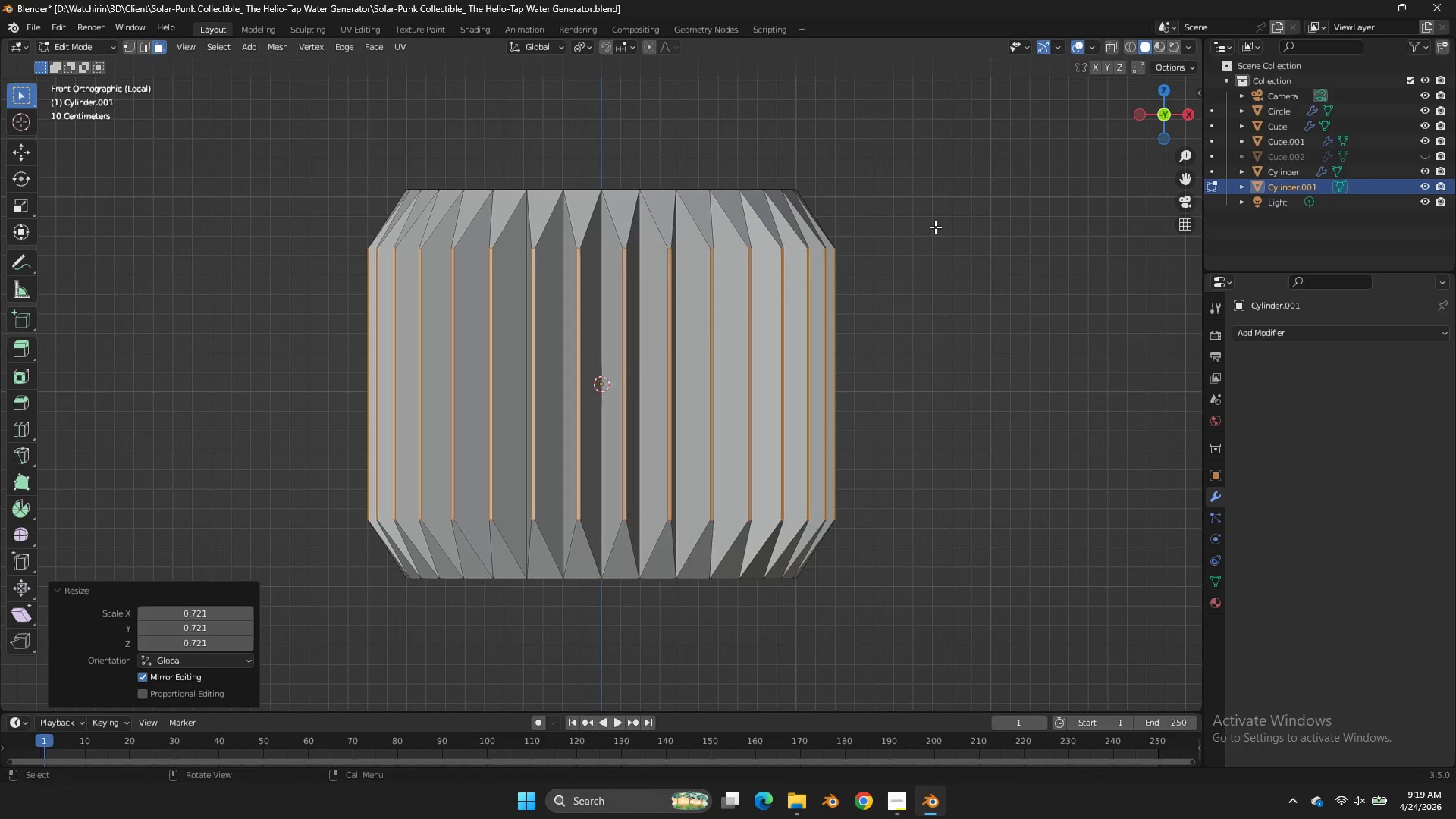 
type(sz)
 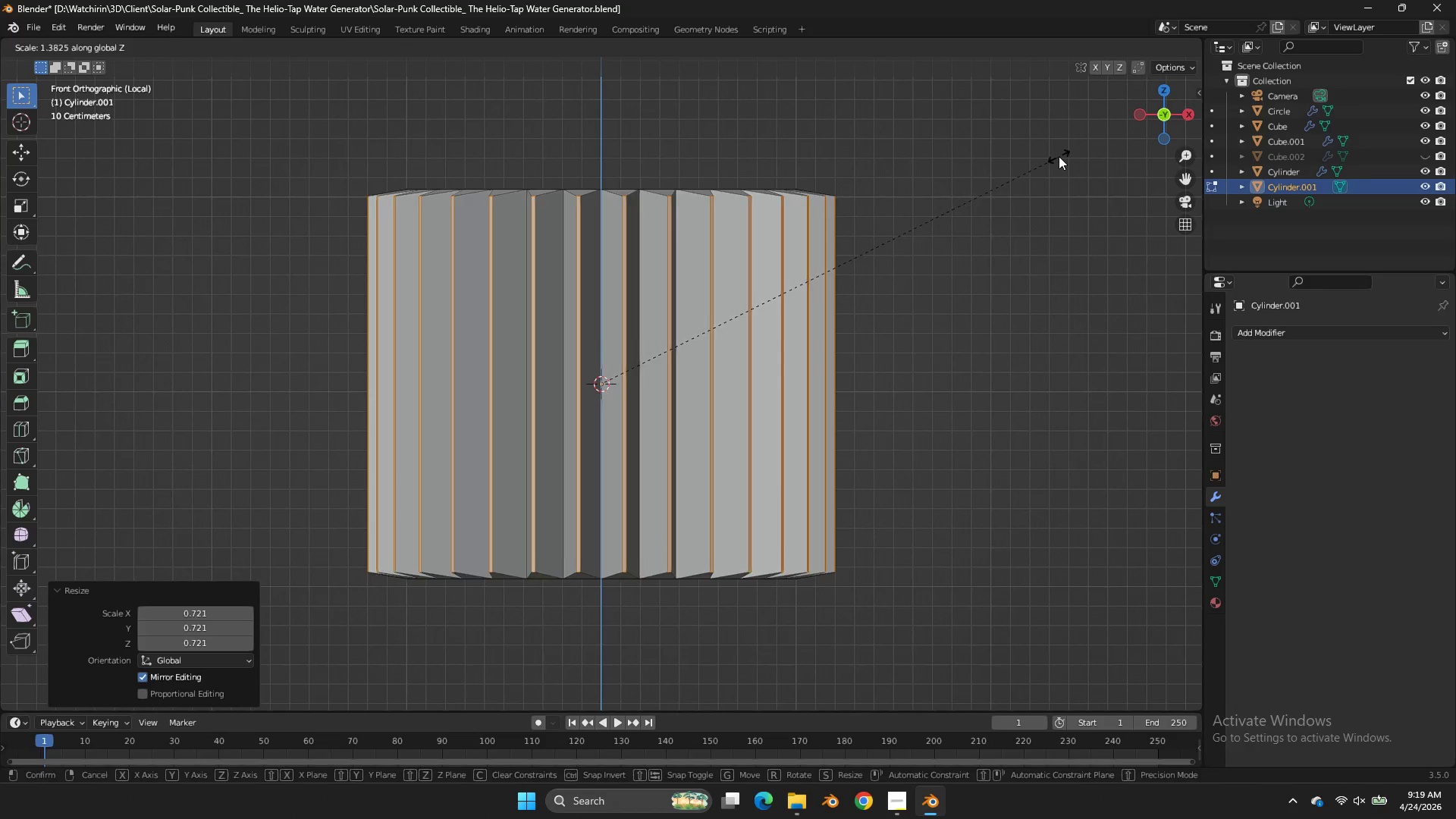 
left_click([1070, 153])
 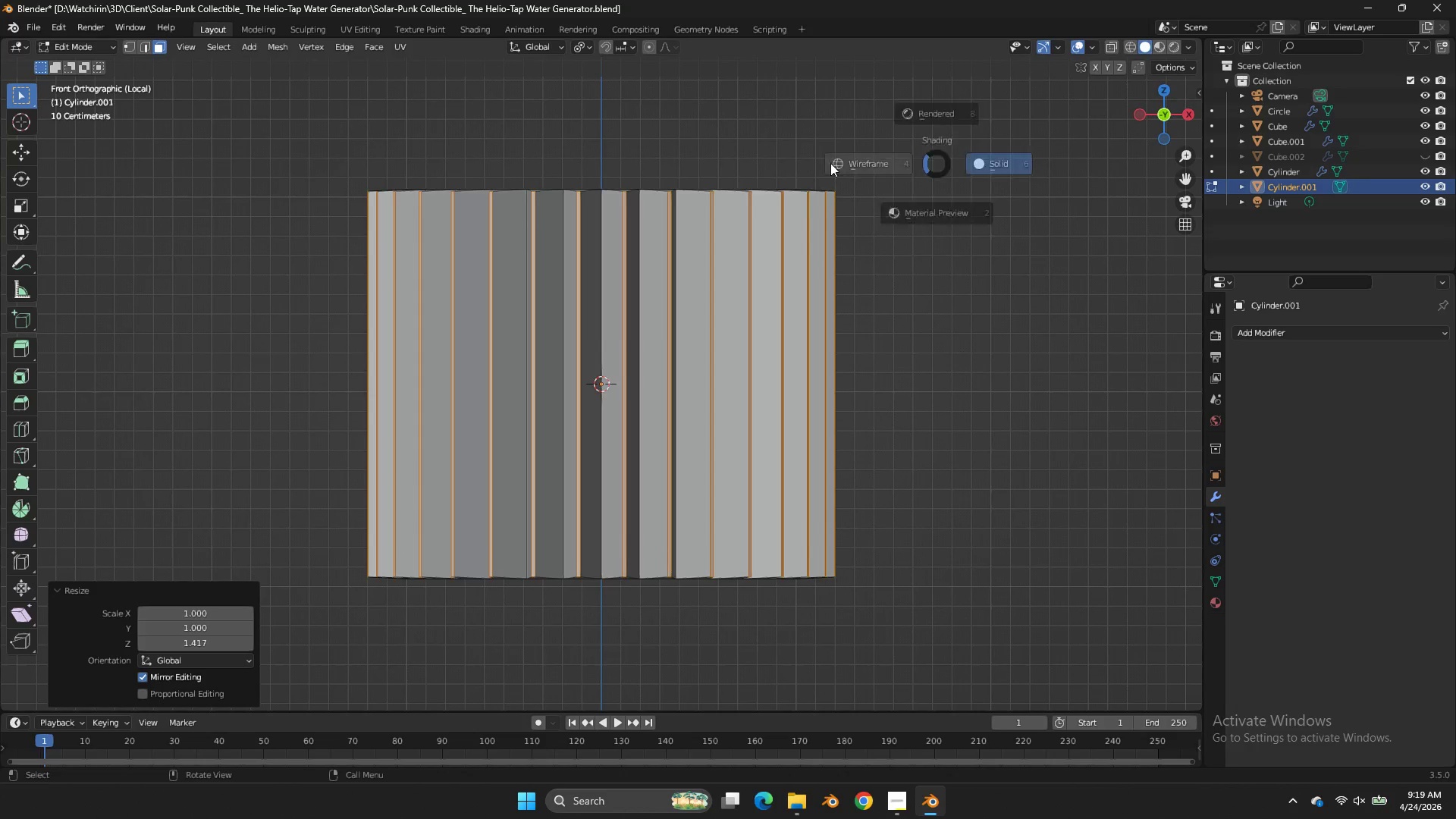 
type(zasz)
 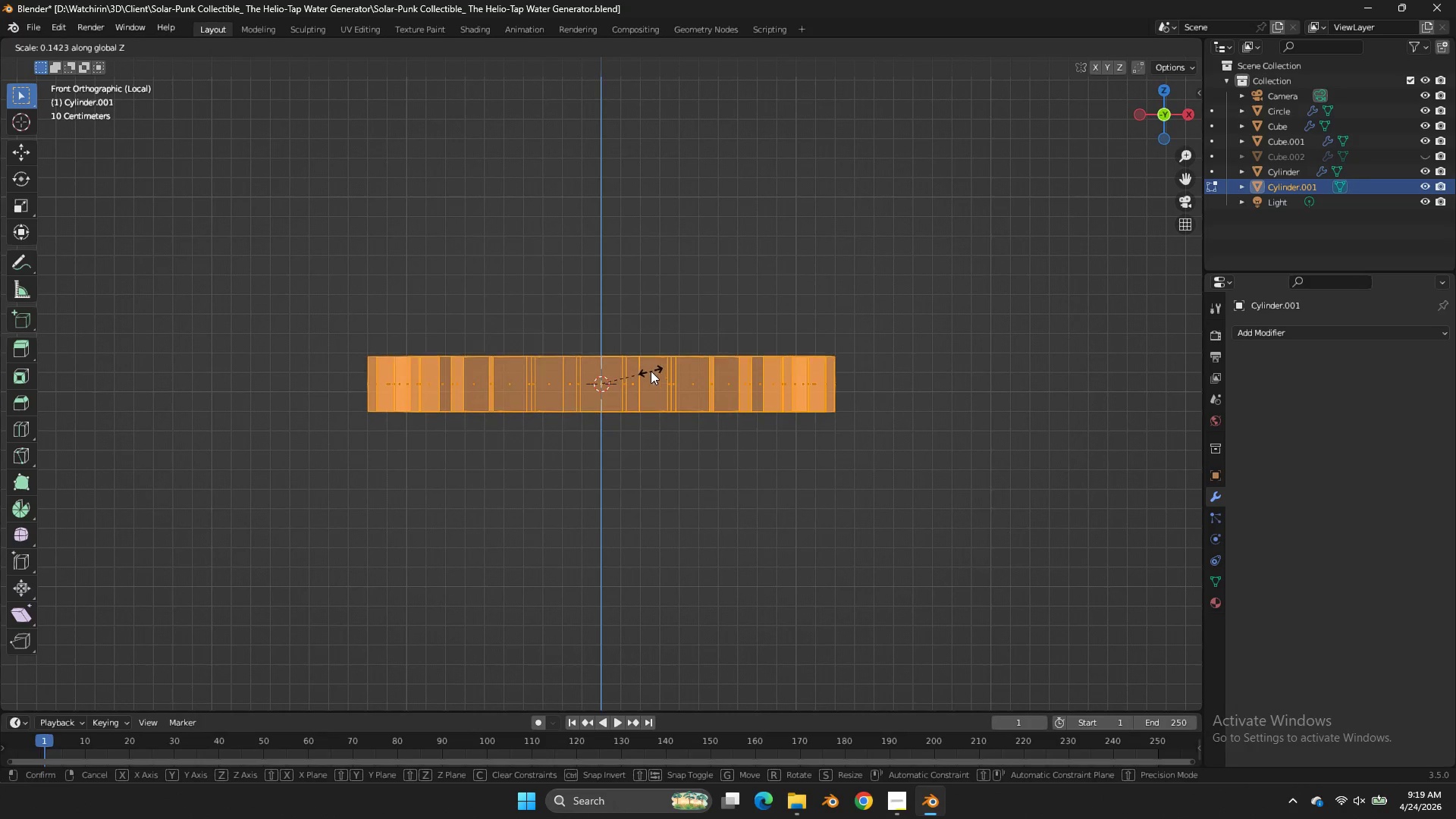 
left_click([641, 372])
 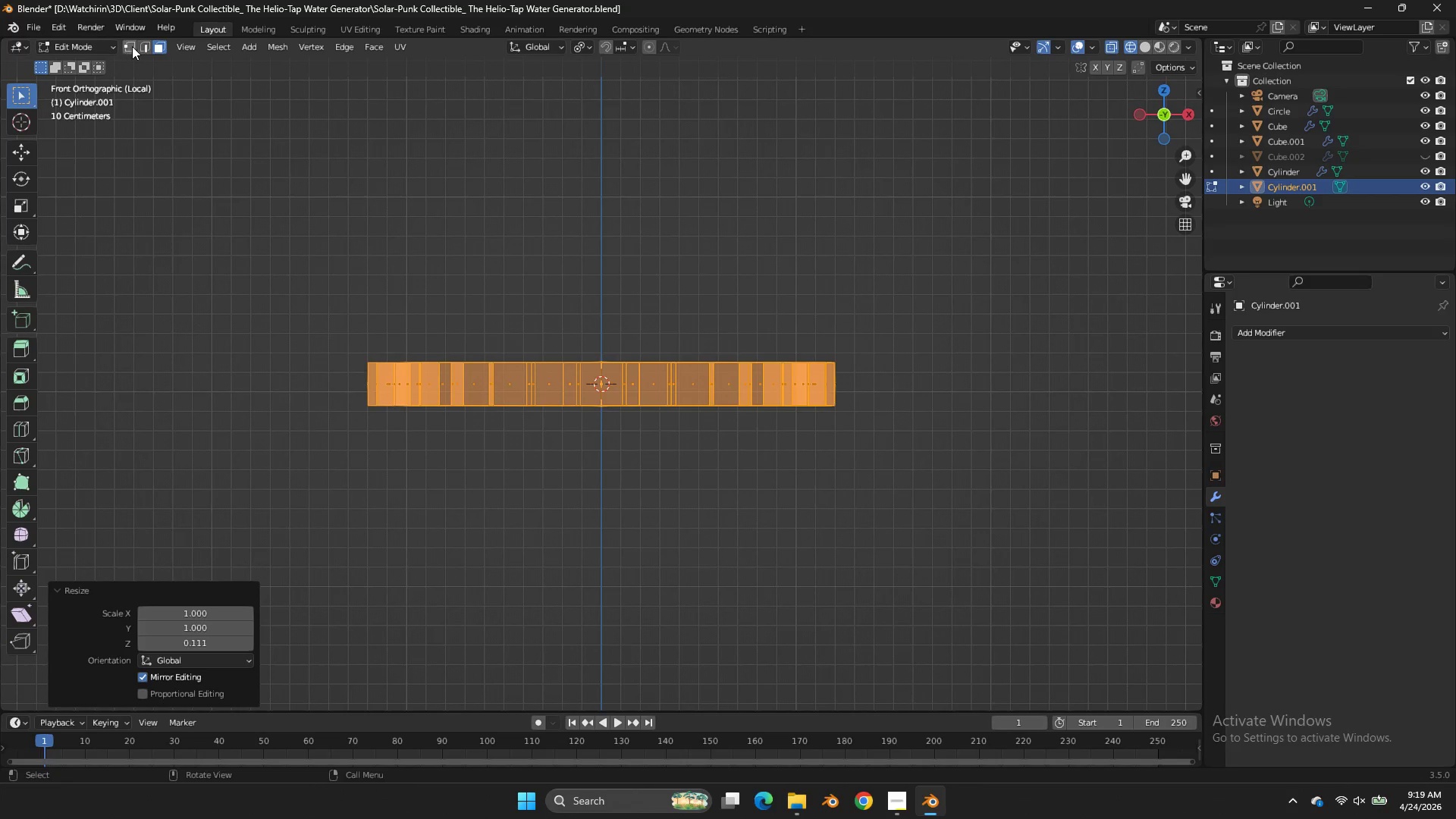 
left_click([133, 45])
 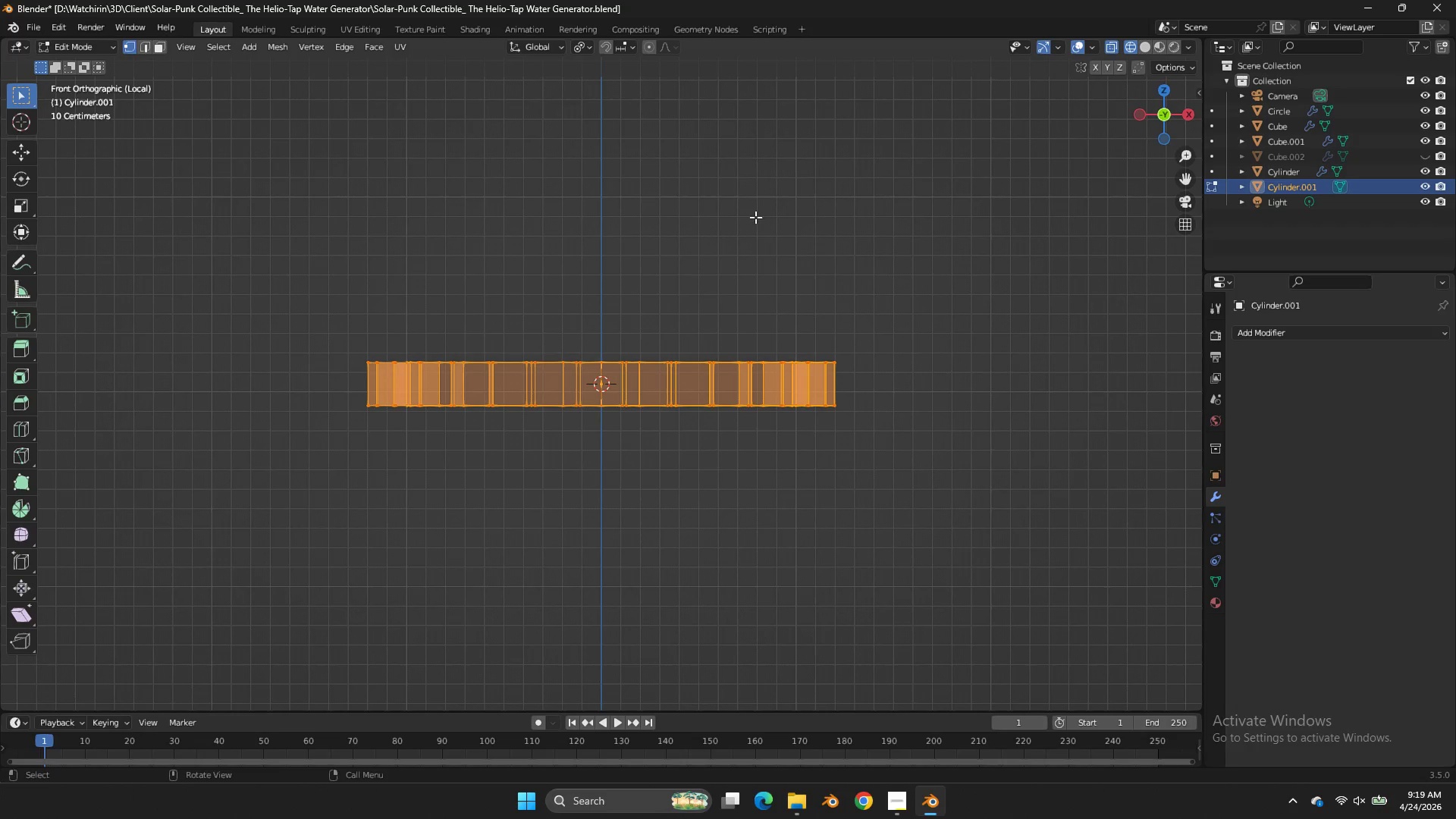 
type(zsz0)
 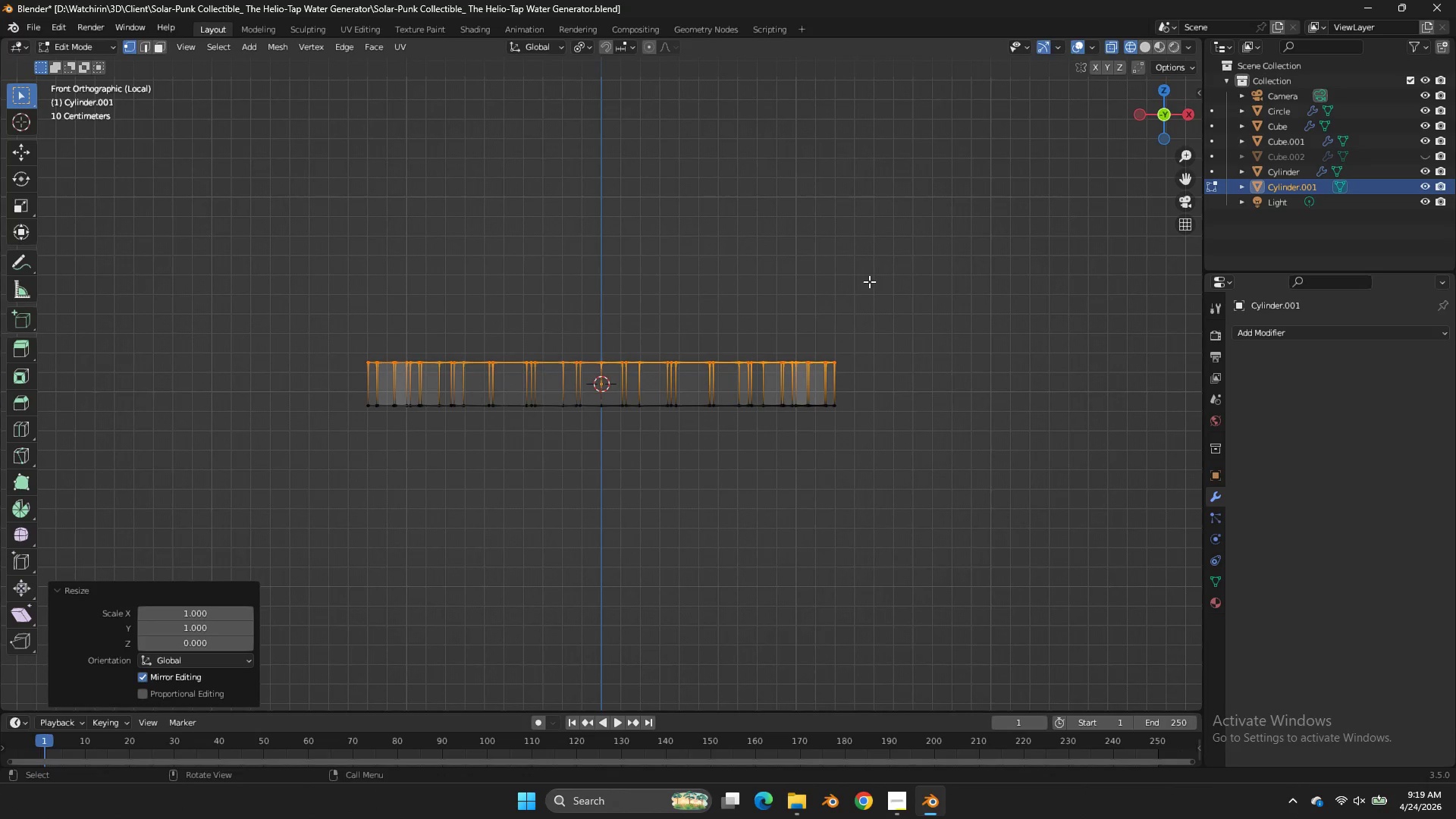 
left_click_drag(start_coordinate=[998, 306], to_coordinate=[243, 375])
 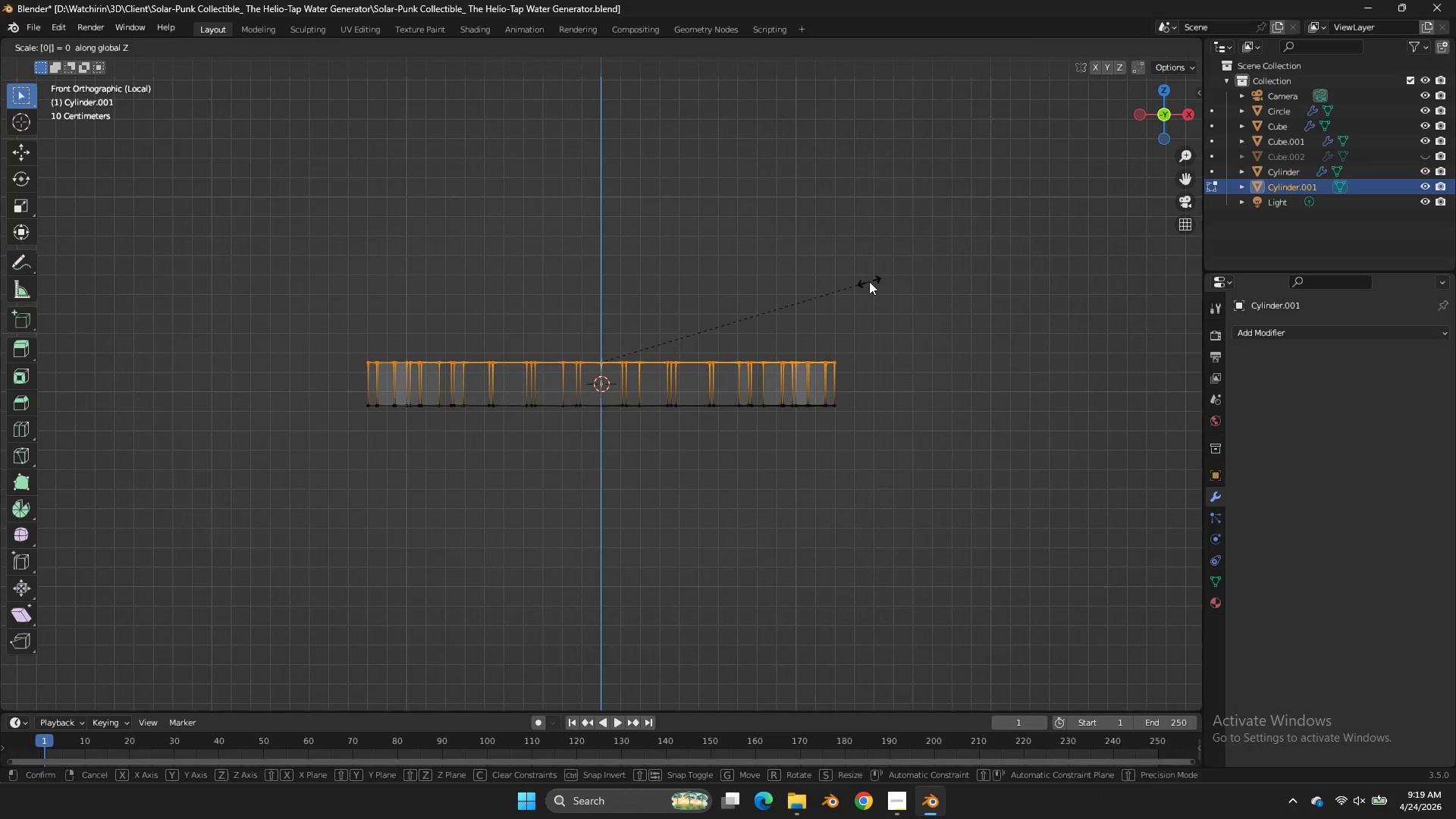 
key(Enter)
 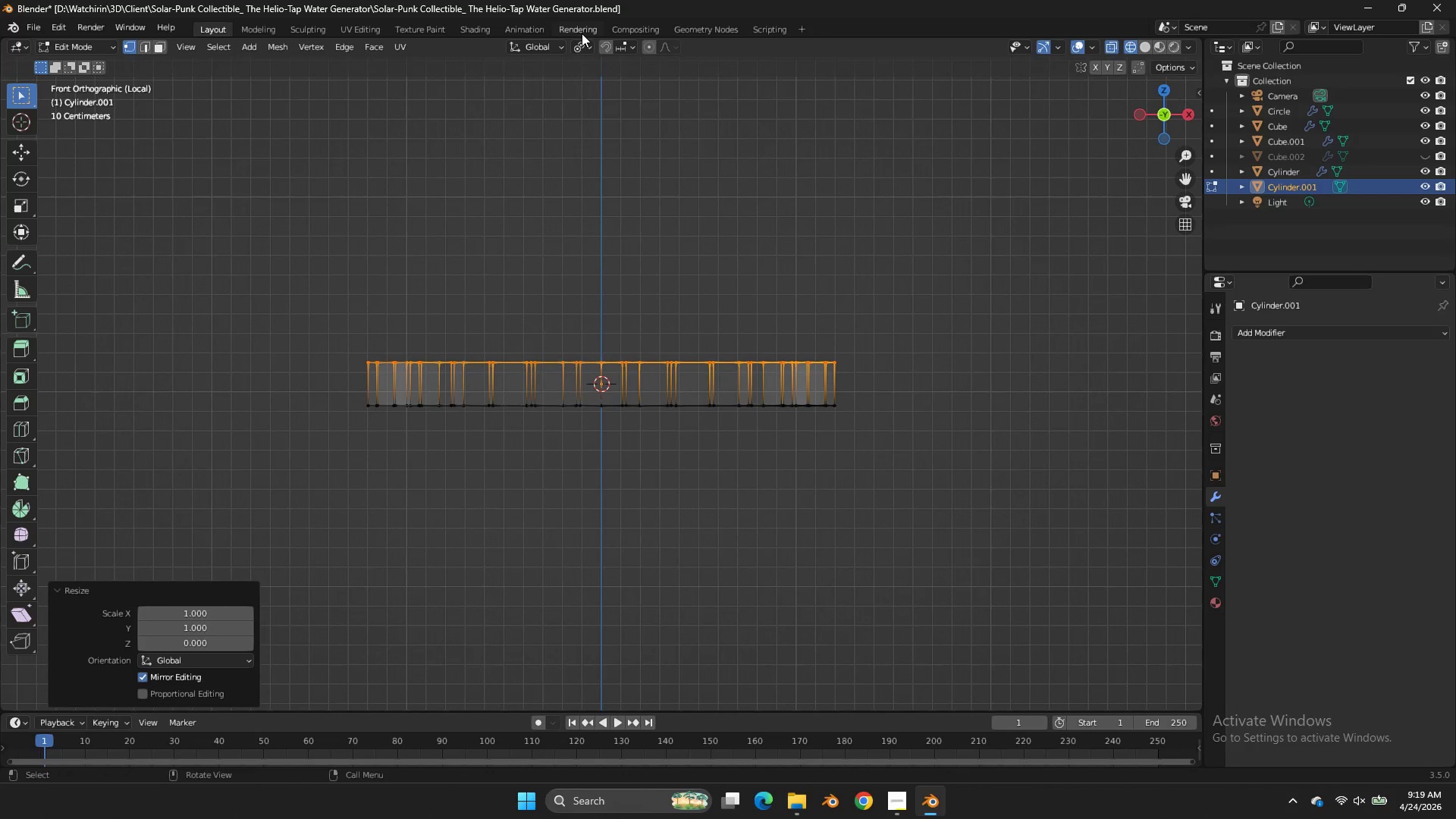 
left_click([580, 49])
 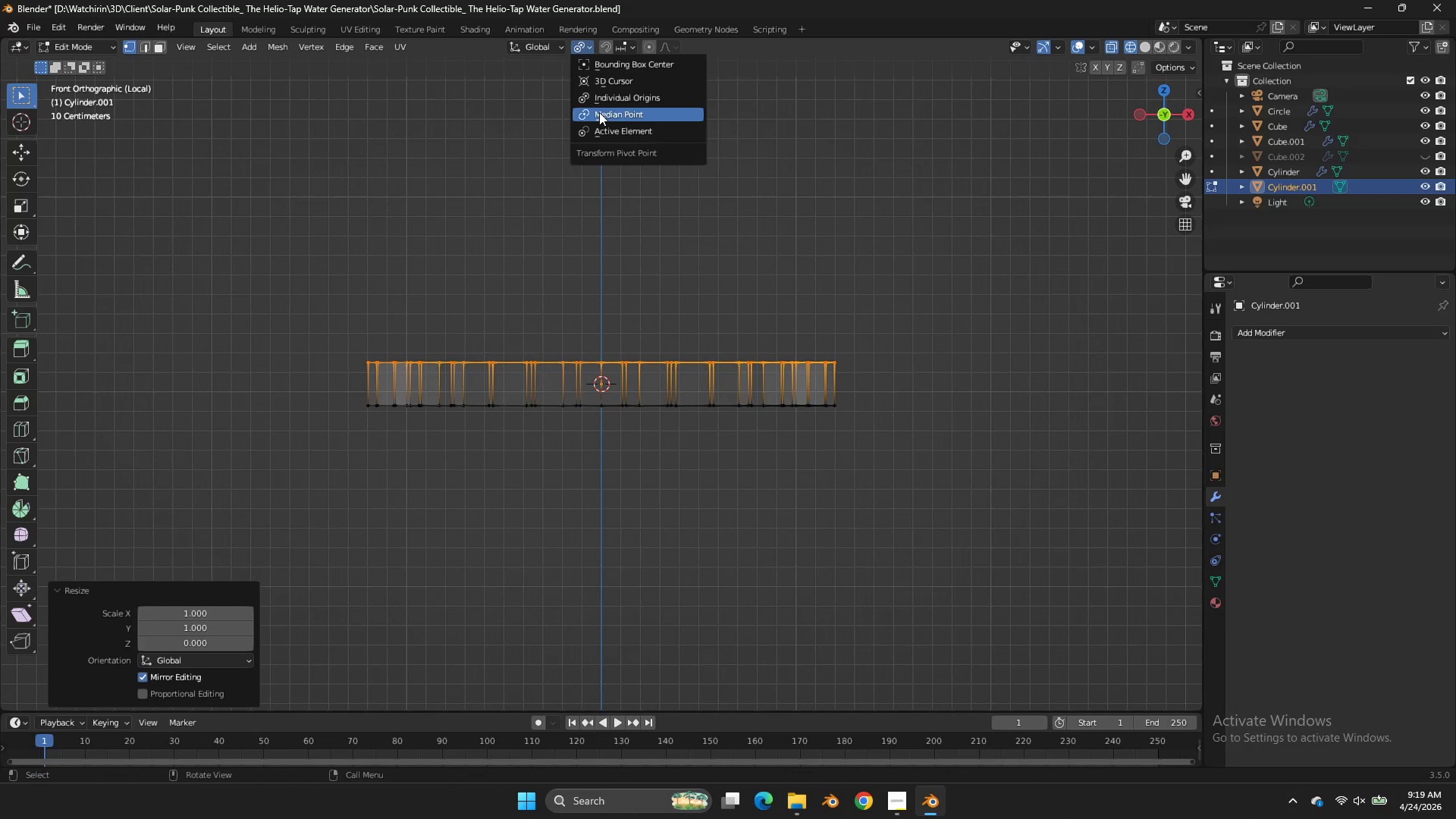 
left_click_drag(start_coordinate=[599, 112], to_coordinate=[613, 127])
 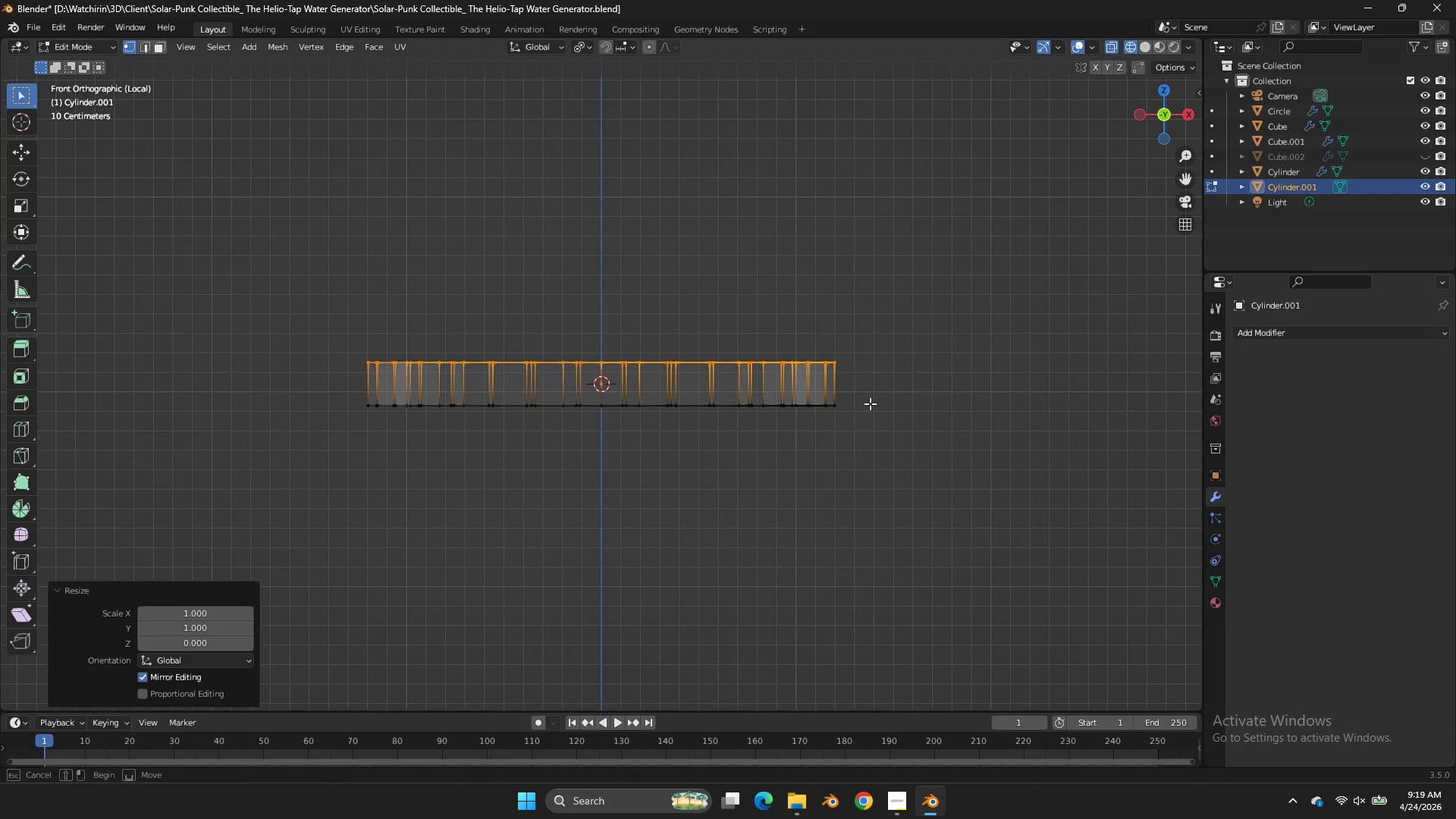 
left_click_drag(start_coordinate=[917, 388], to_coordinate=[85, 516])
 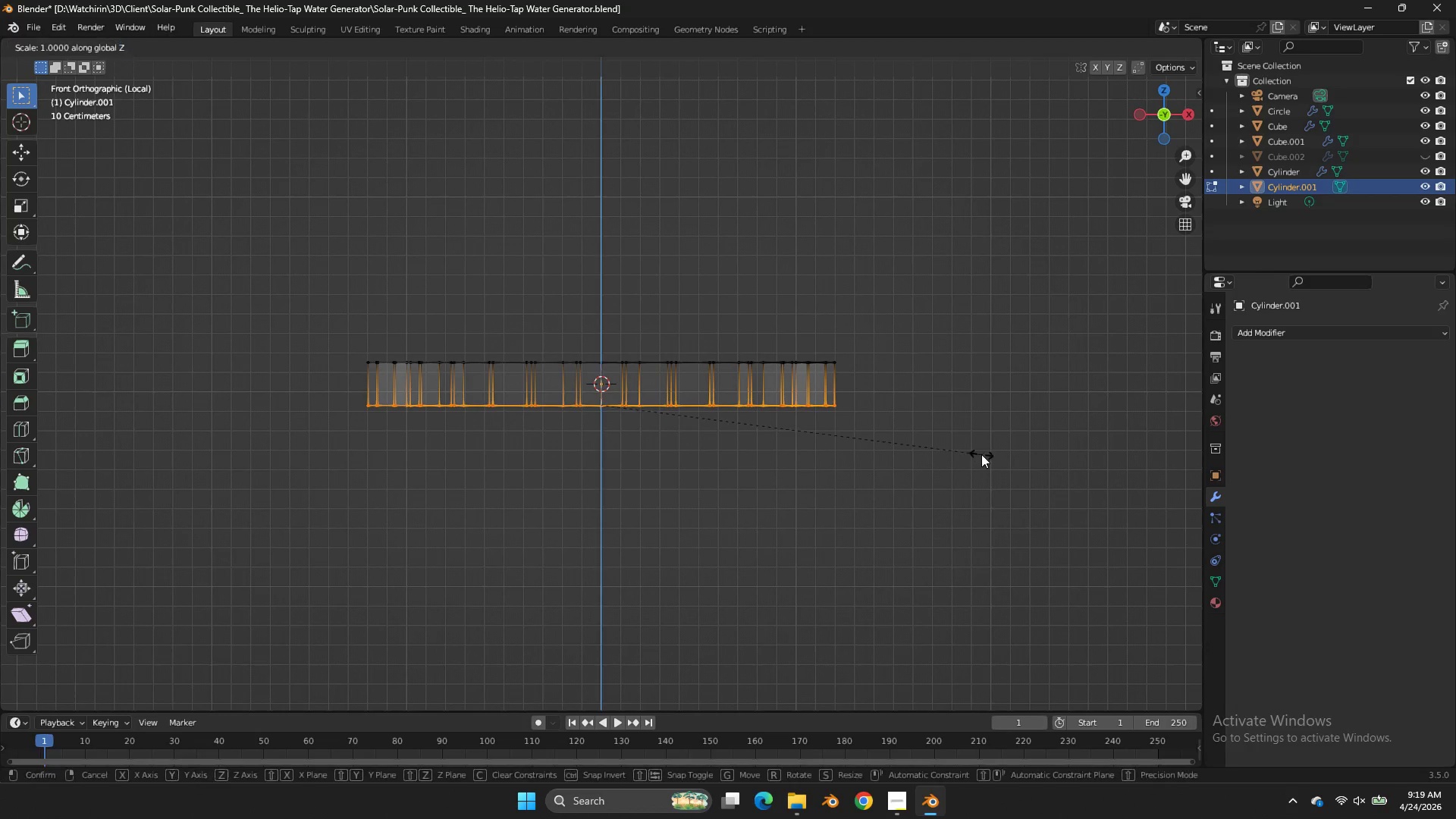 
type(sz0)
 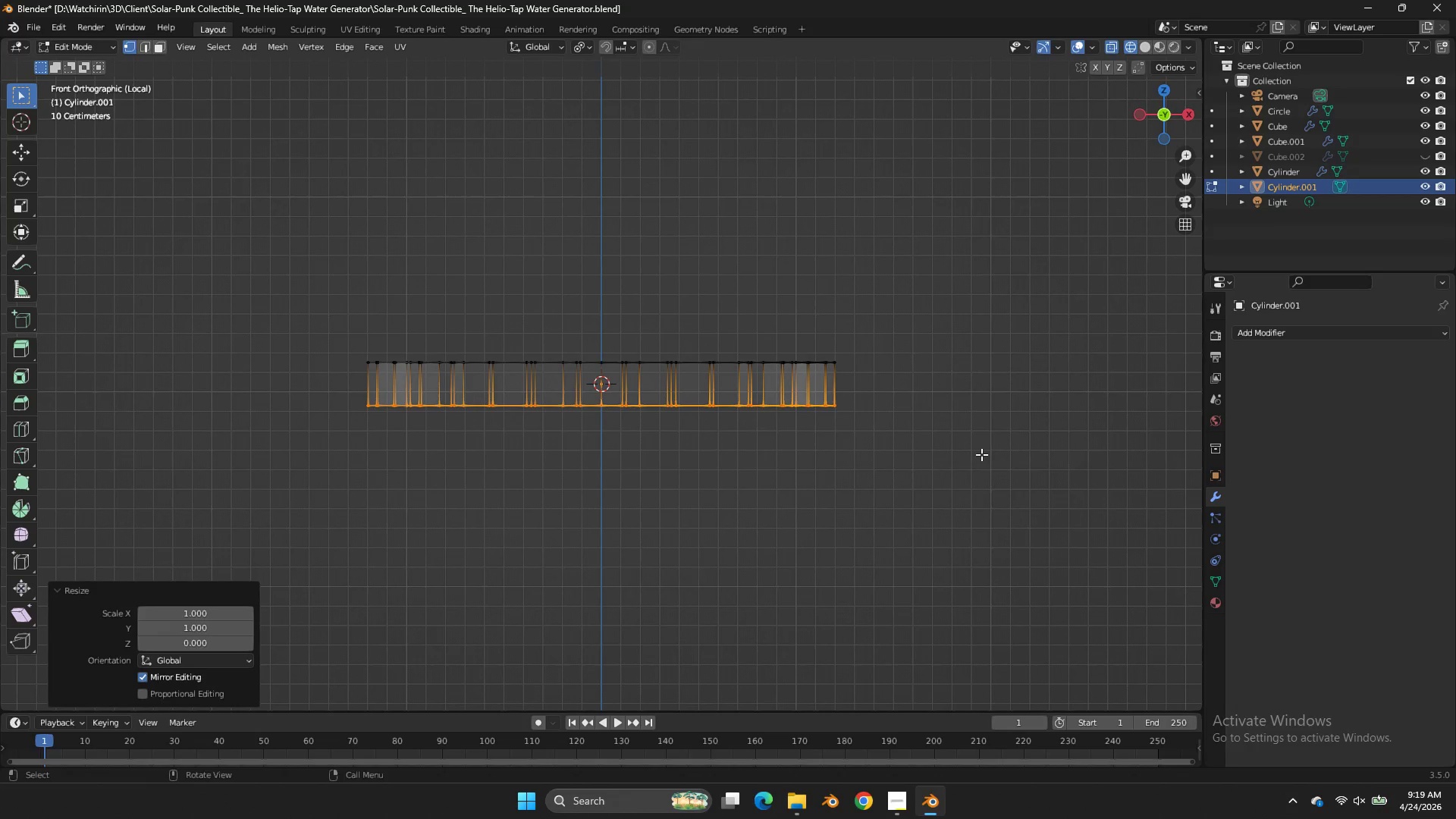 
key(Enter)
 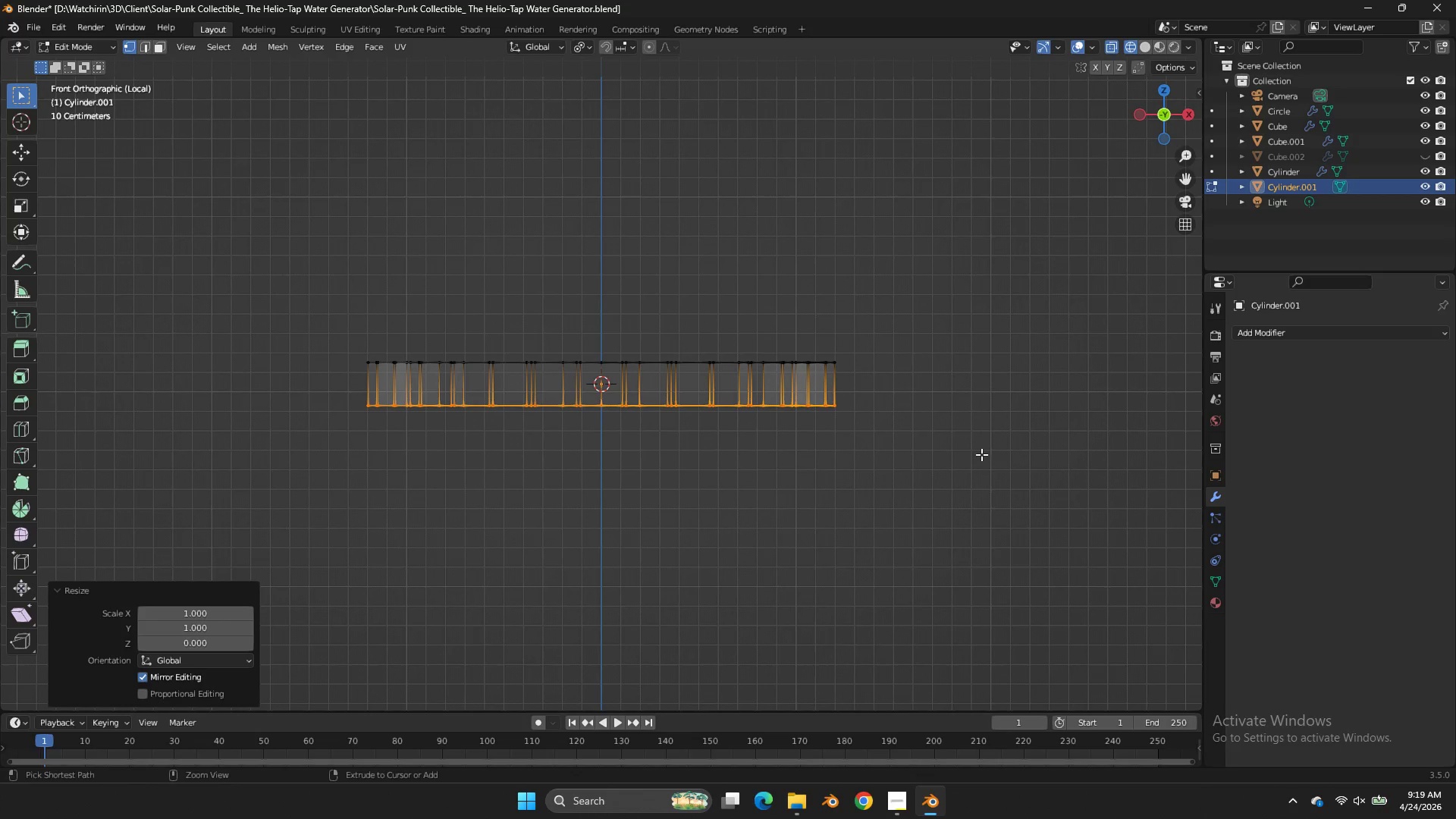 
key(Control+ControlLeft)
 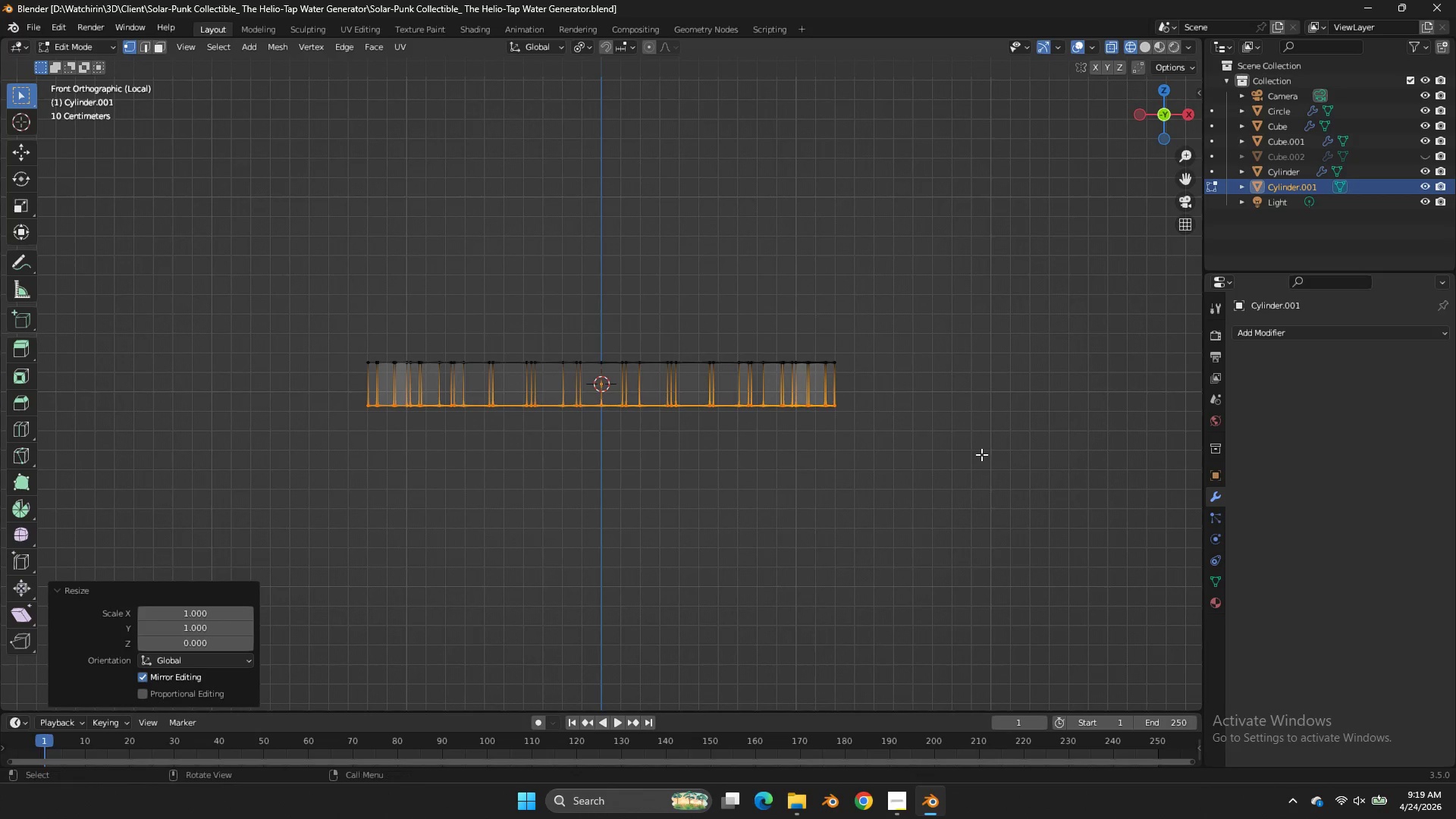 
key(Control+S)
 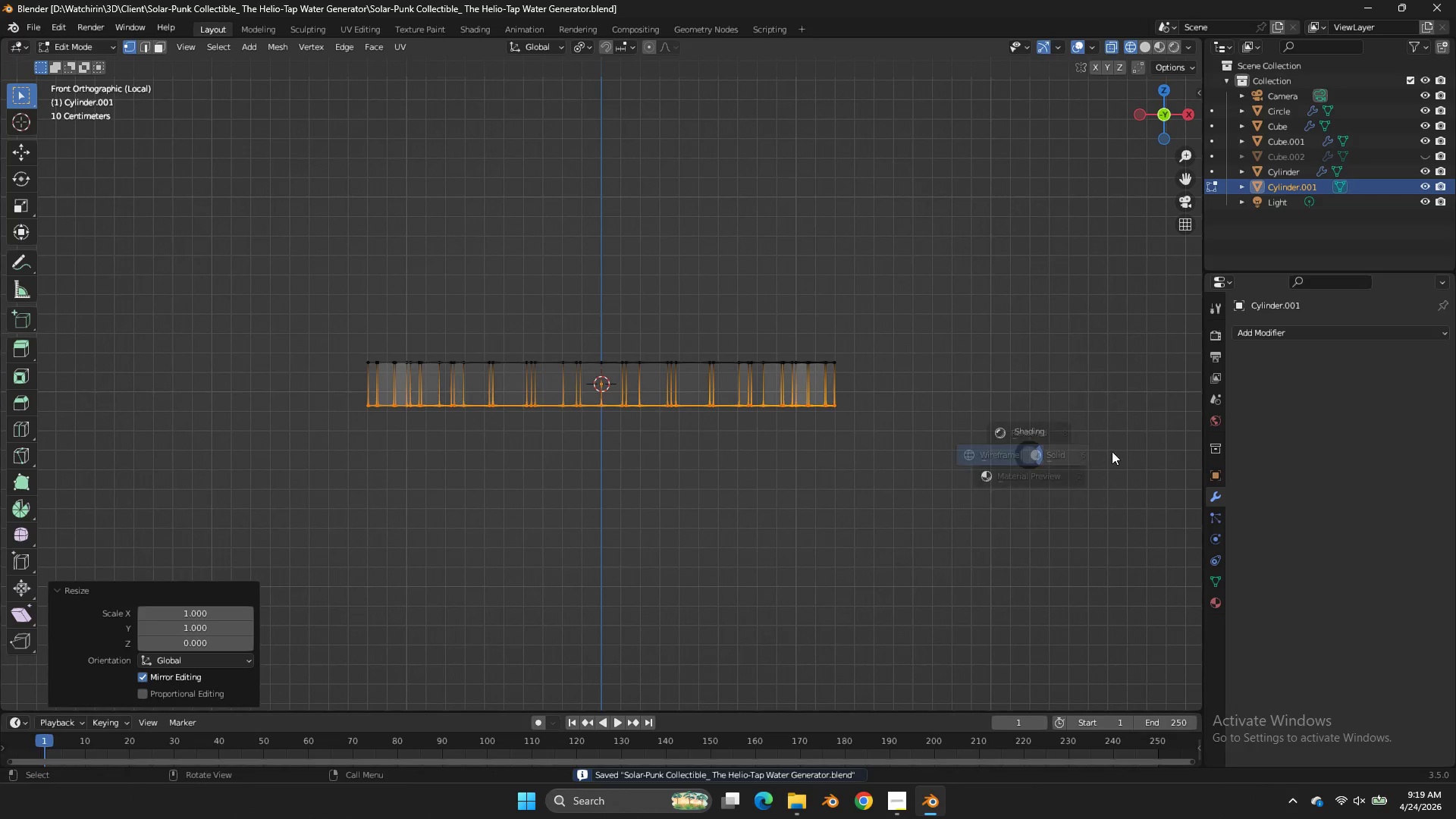 
key(Z)
 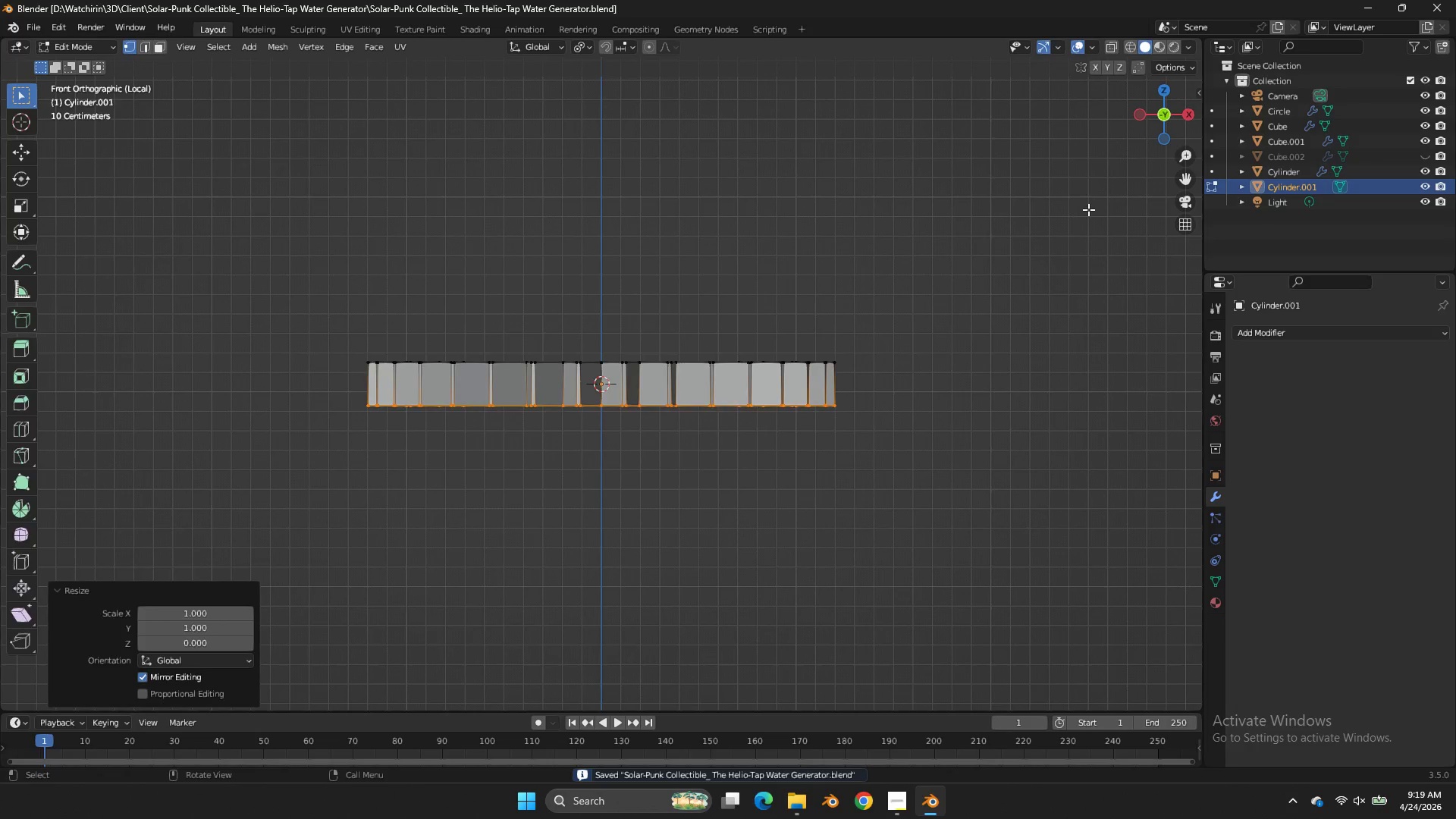 
key(Tab)
 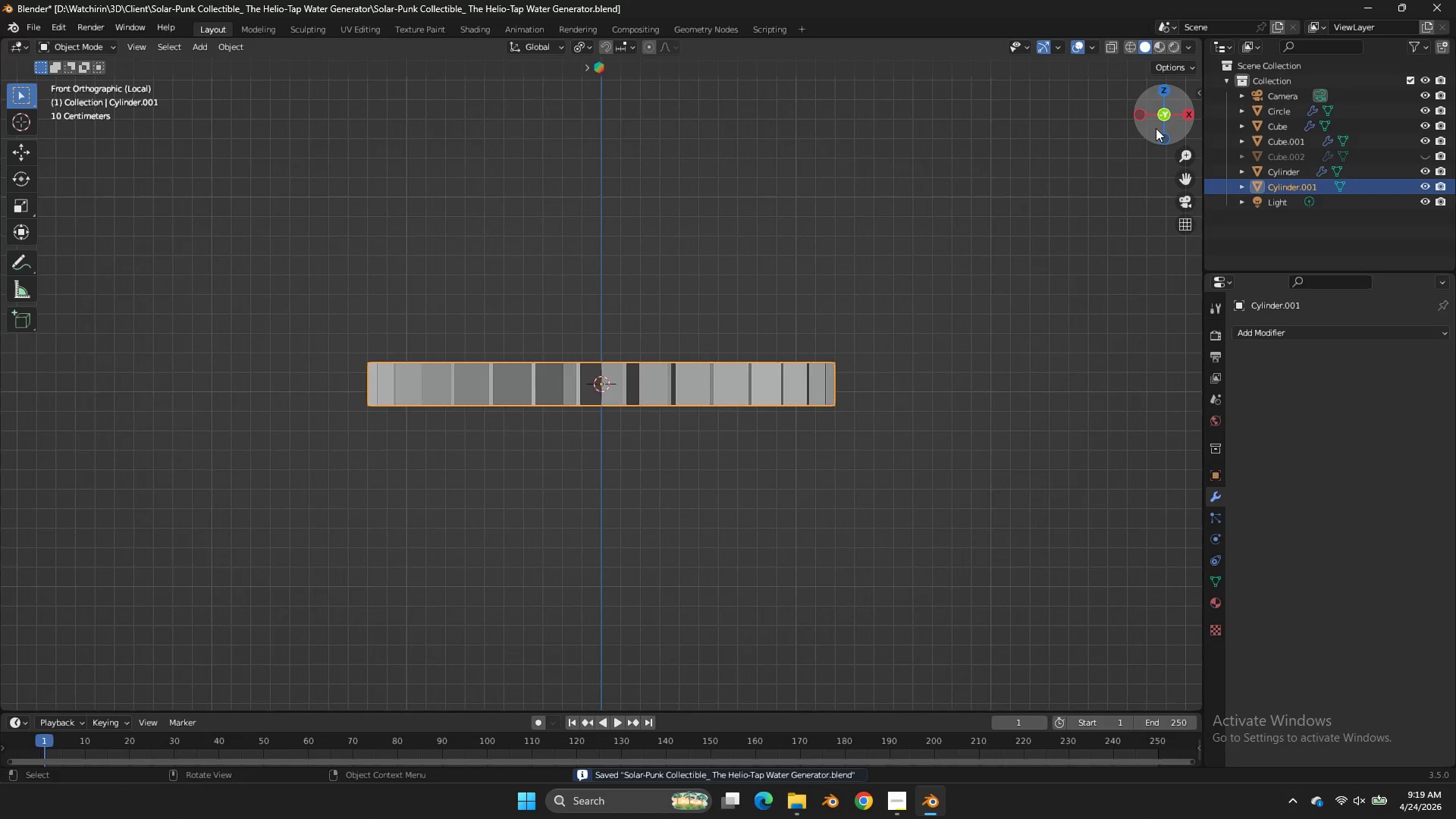 
left_click_drag(start_coordinate=[1156, 133], to_coordinate=[1122, 217])
 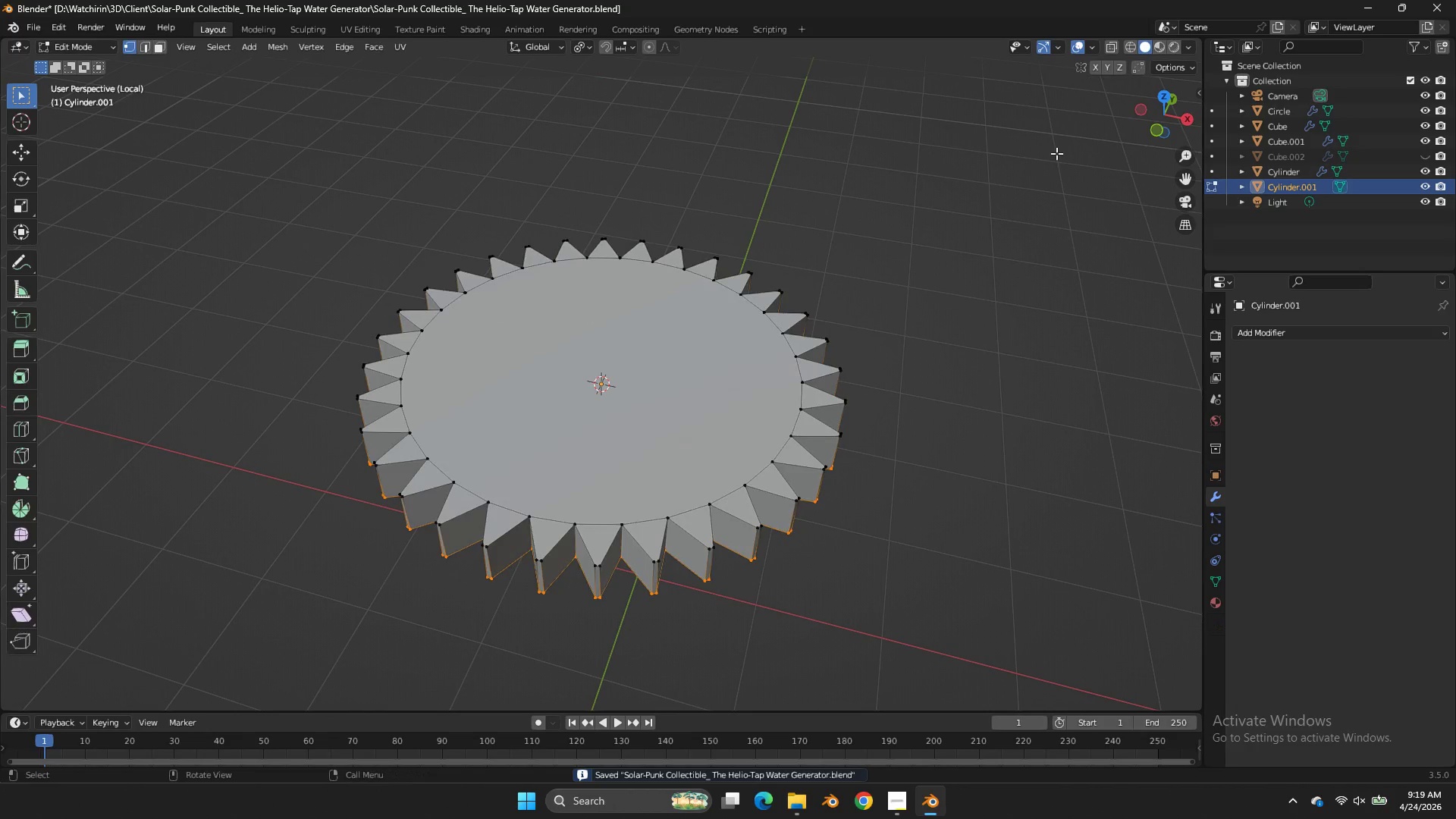 
key(Tab)
 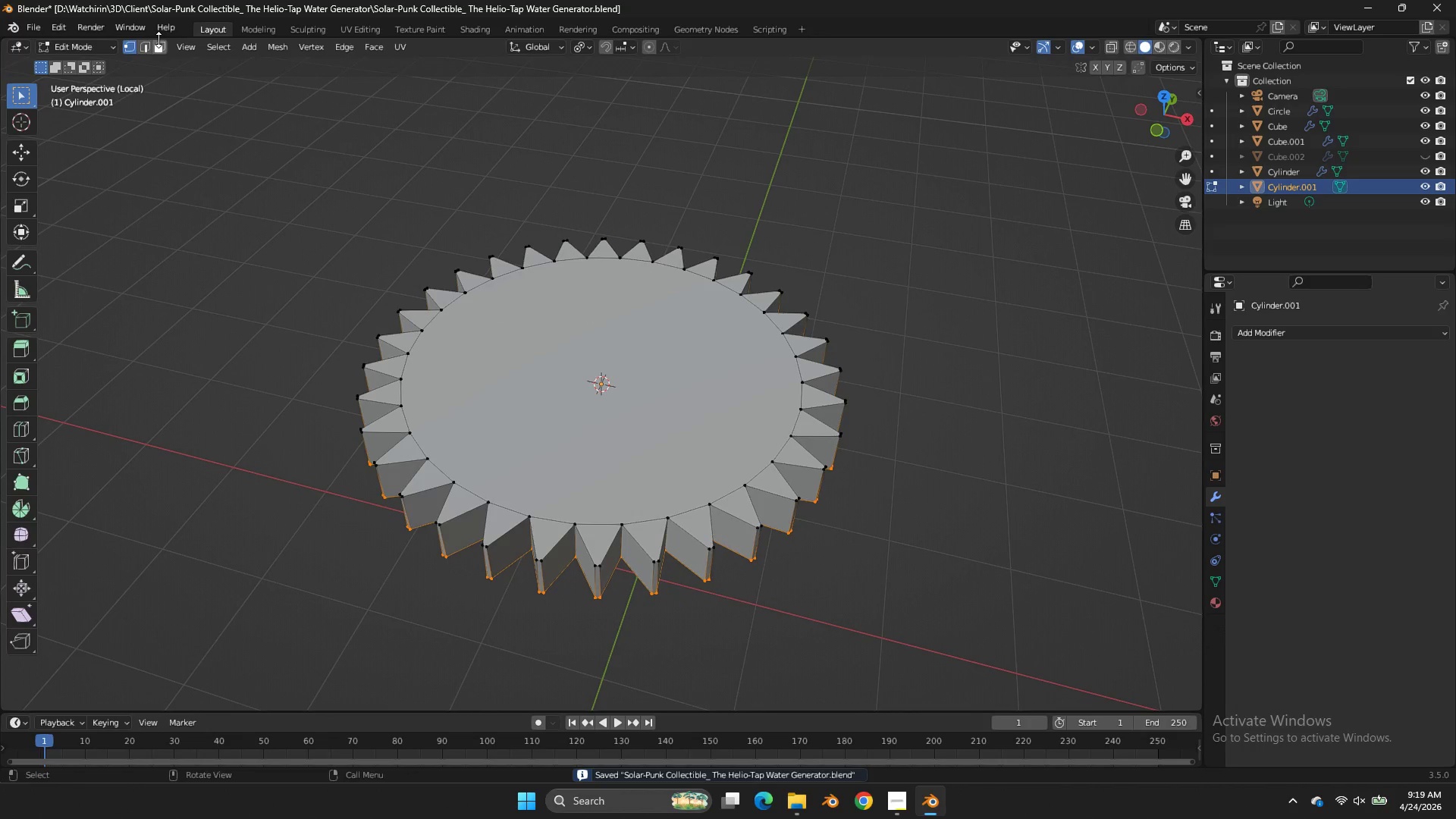 
left_click([166, 45])
 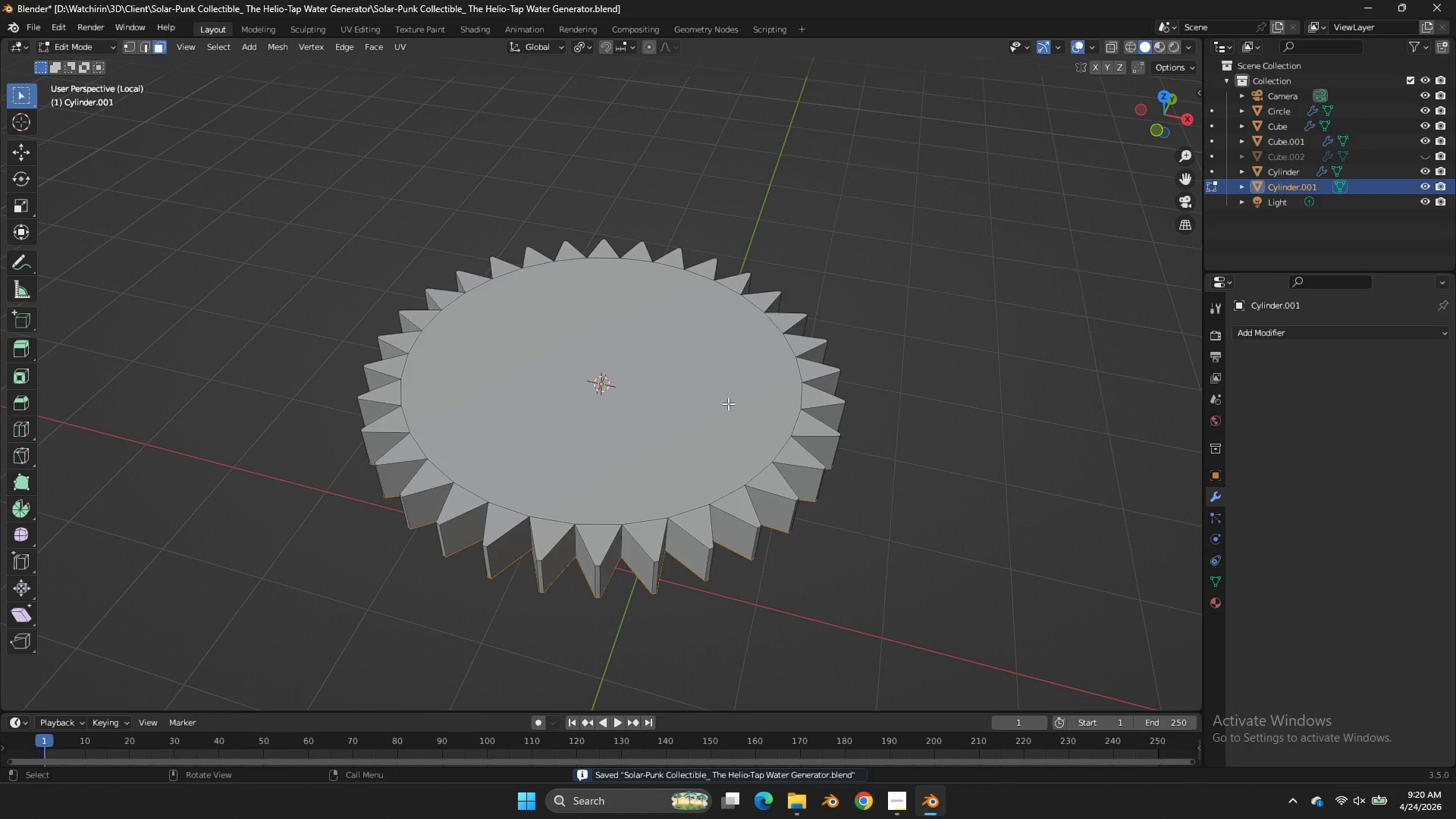 
type(zz)
 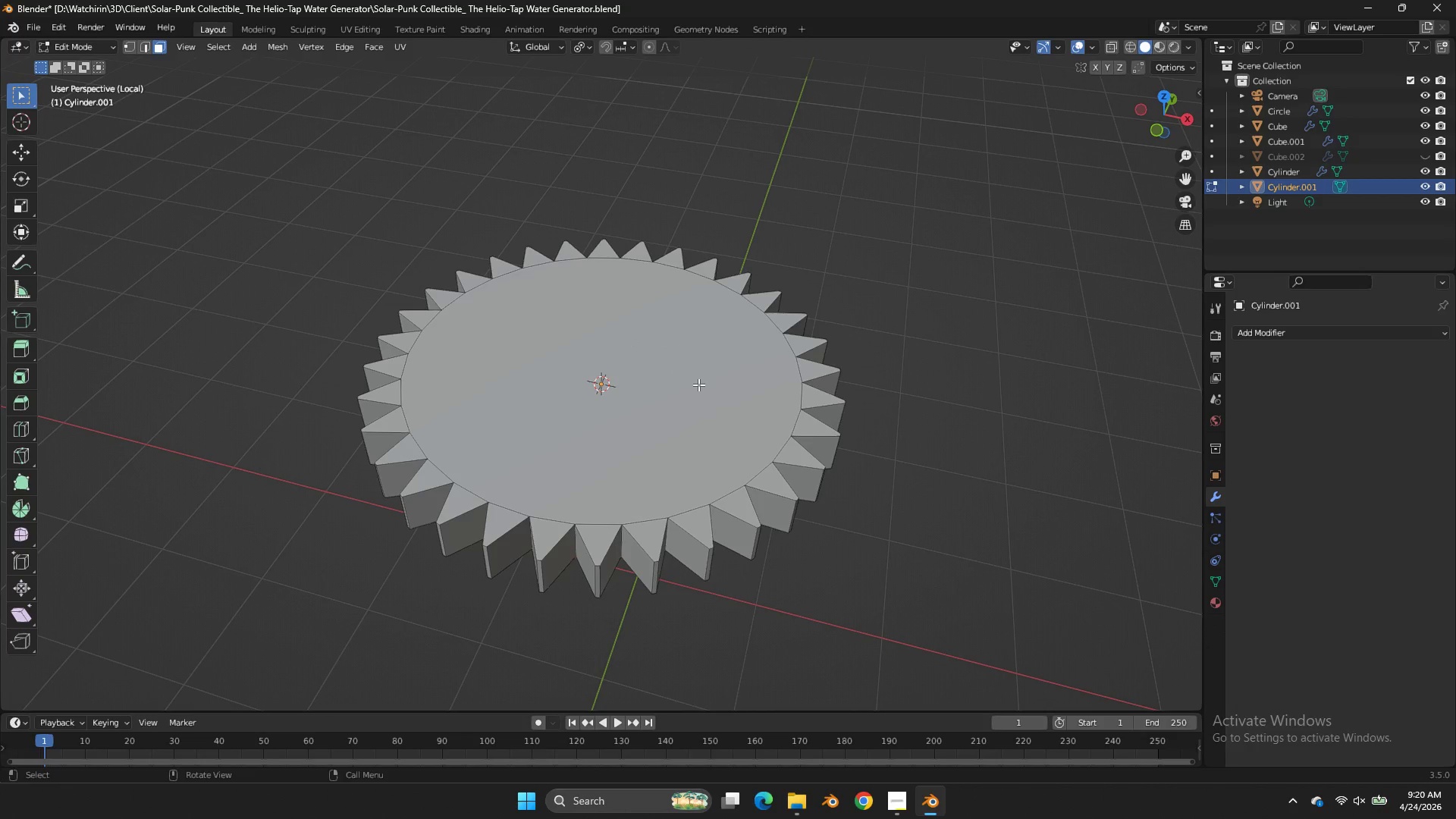 
left_click_drag(start_coordinate=[658, 391], to_coordinate=[557, 440])
 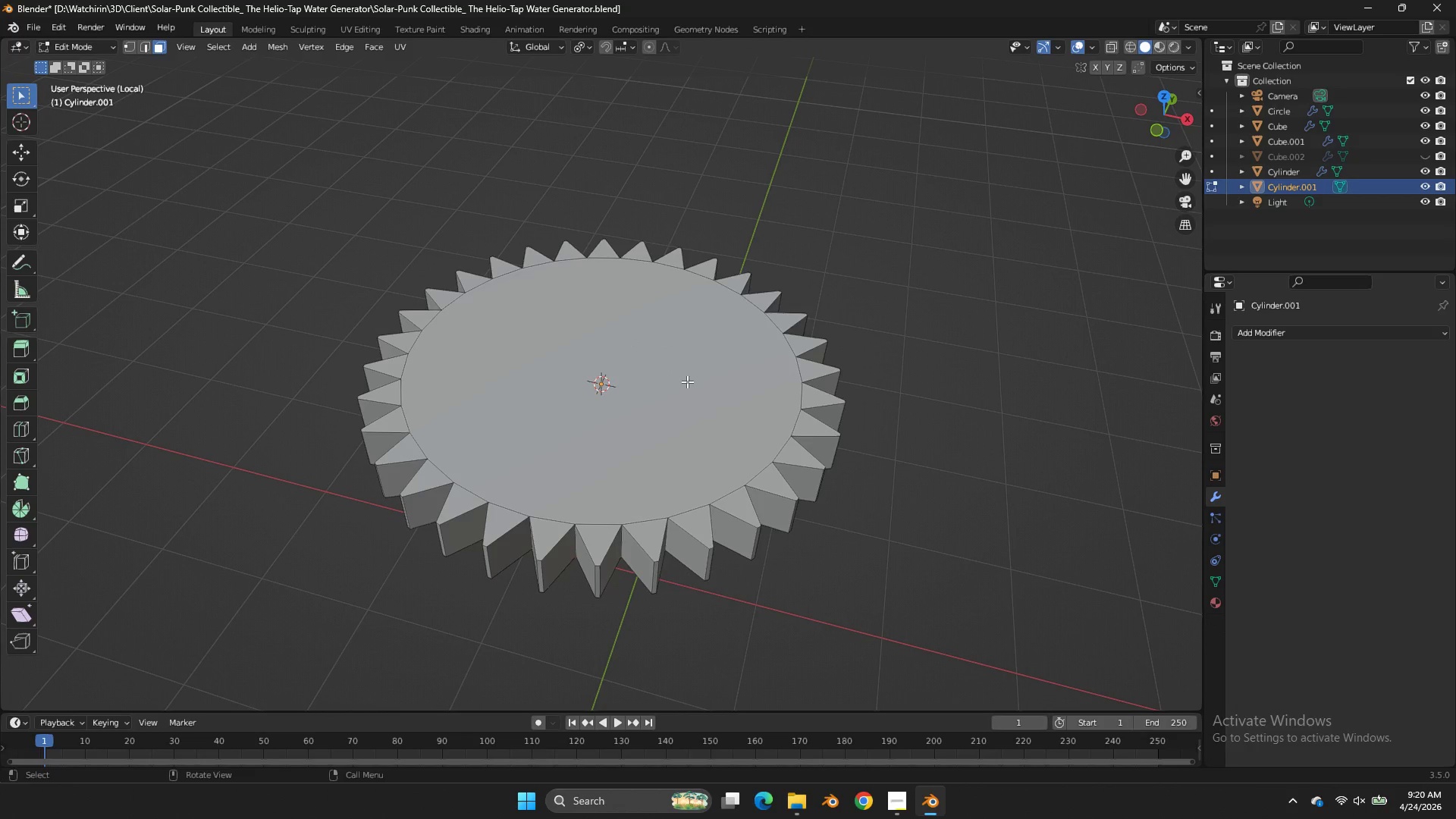 
hold_key(key=ShiftLeft, duration=0.33)
left_click([679, 381])
 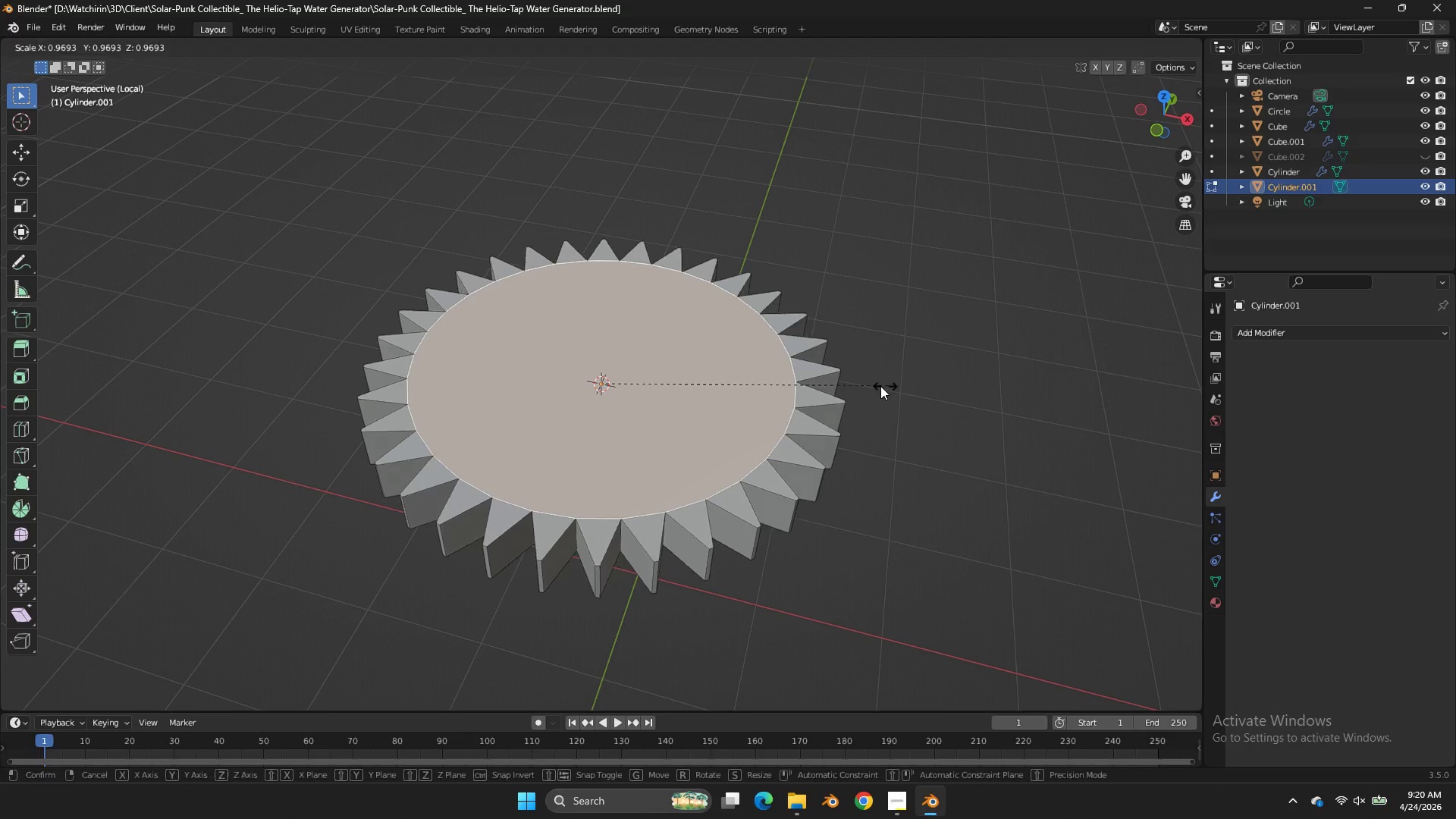 
key(S)
 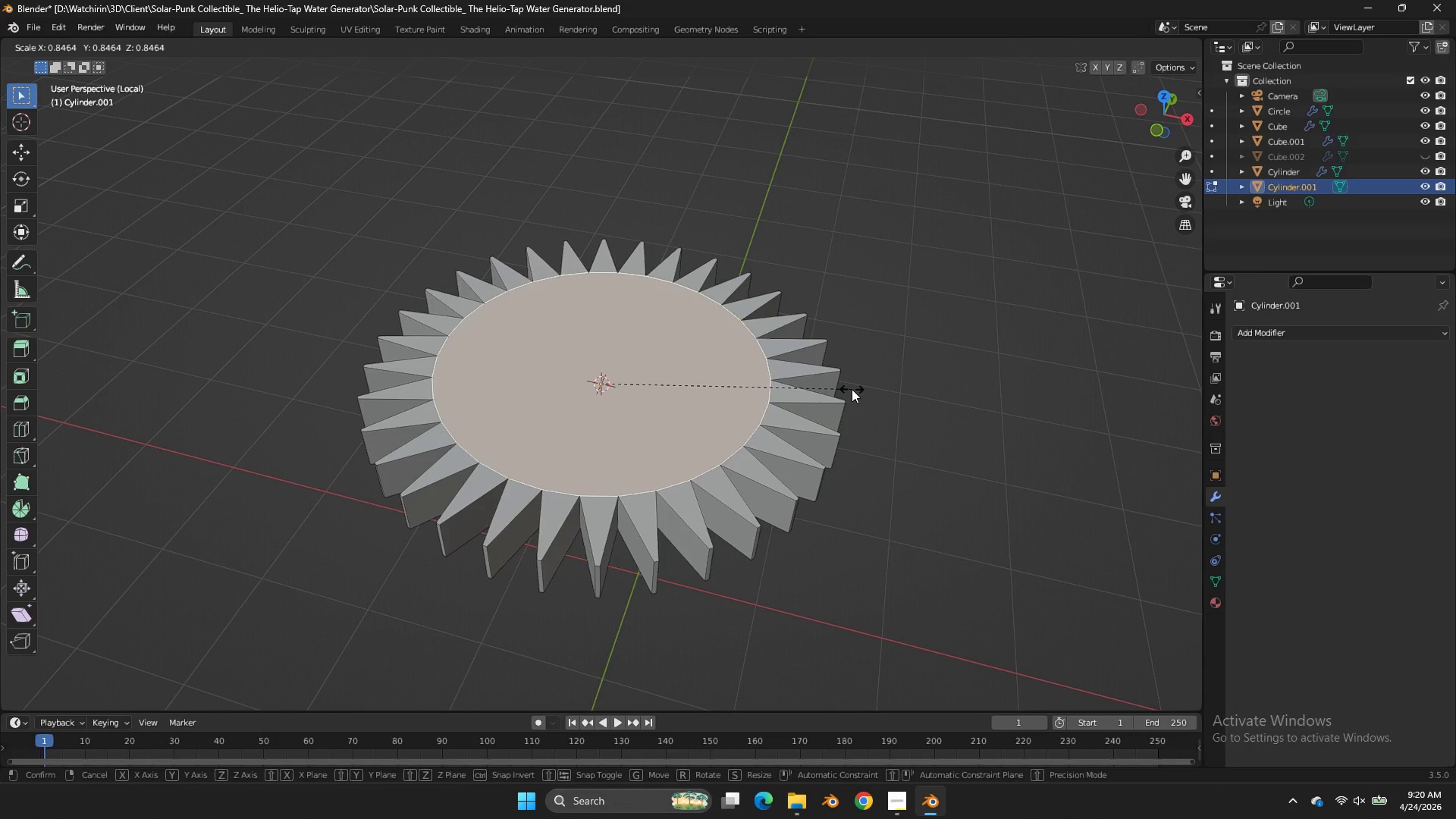 
left_click([853, 388])
 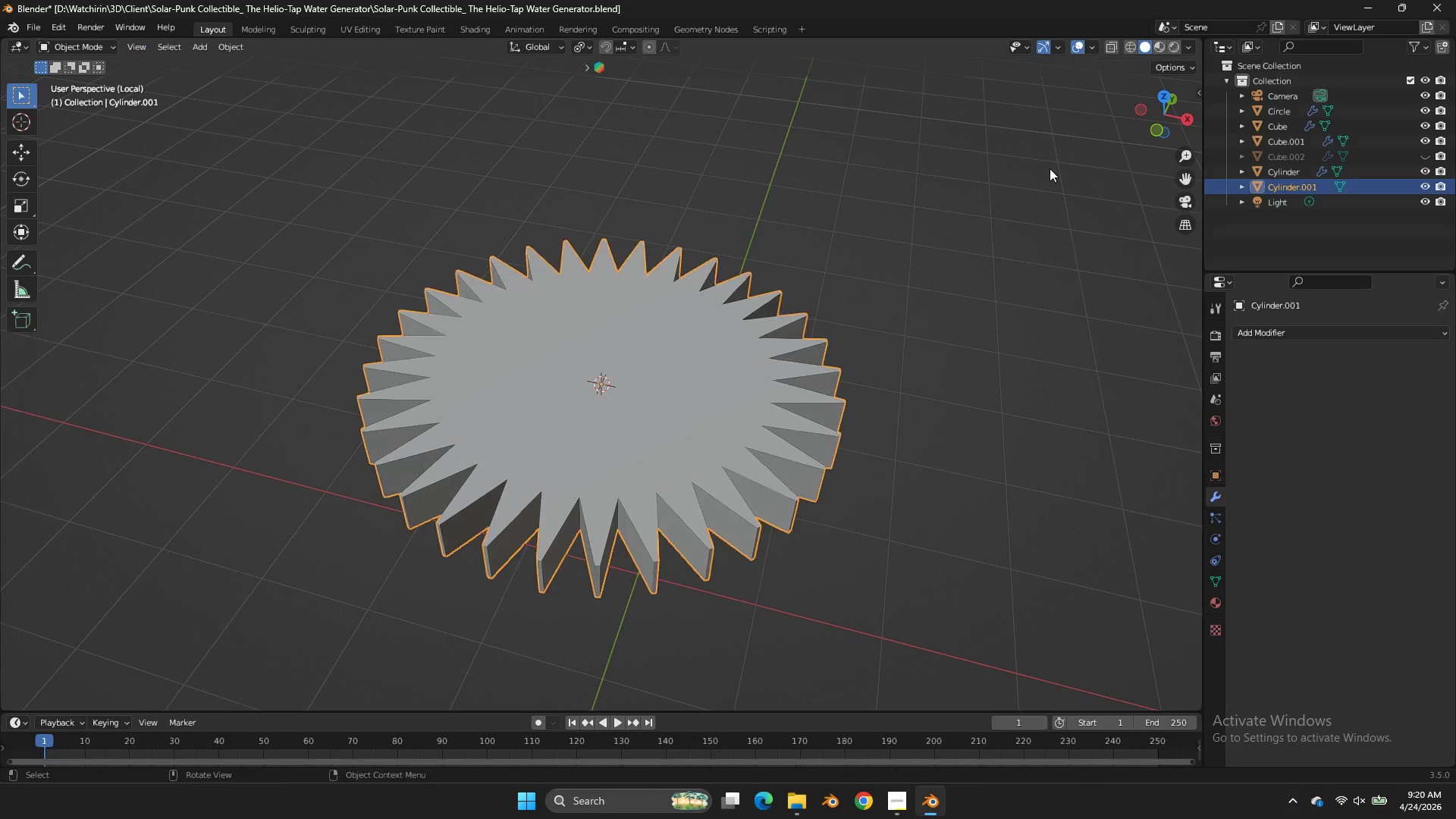 
key(Tab)
 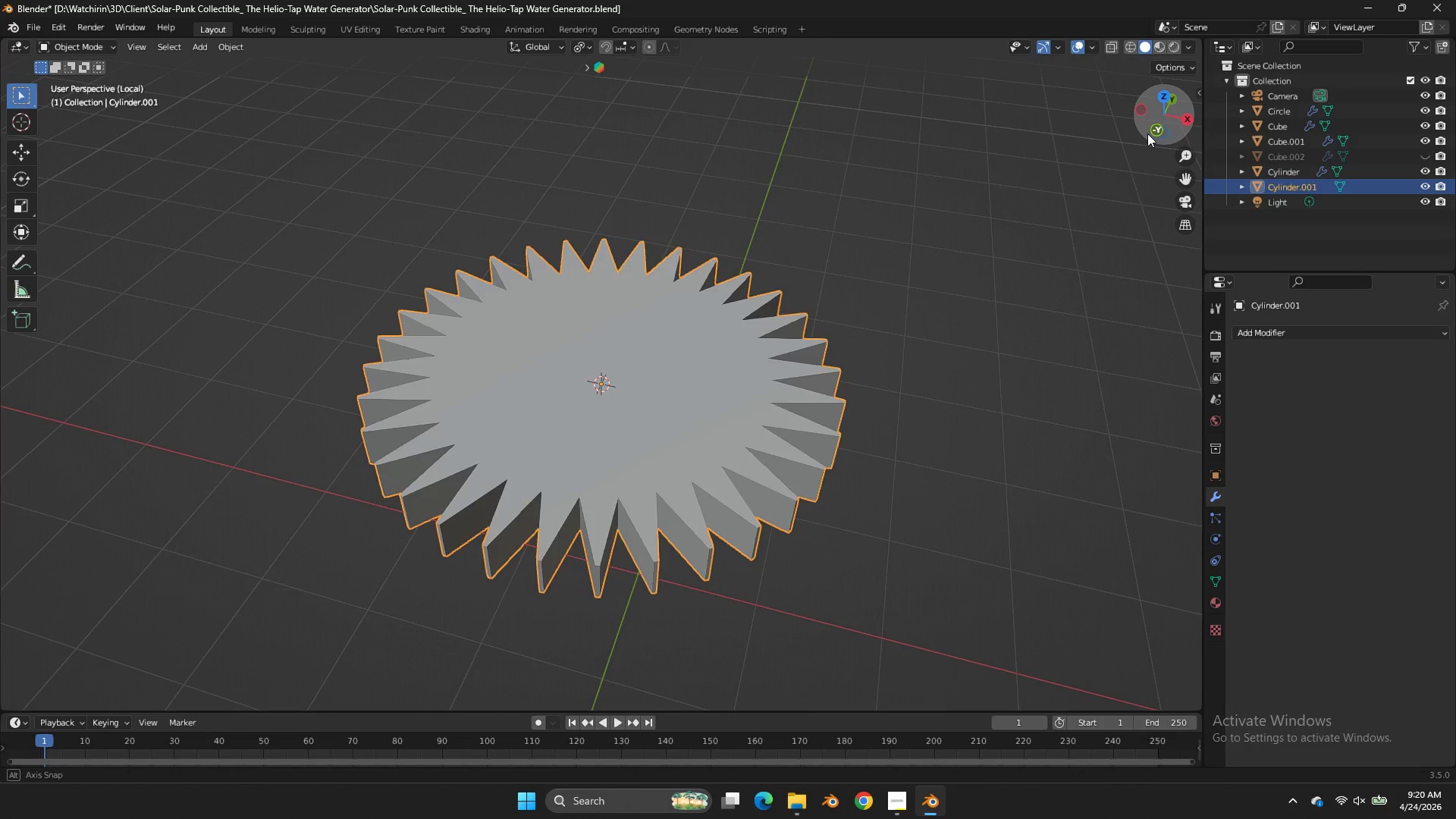 
left_click_drag(start_coordinate=[1146, 126], to_coordinate=[1171, 83])
 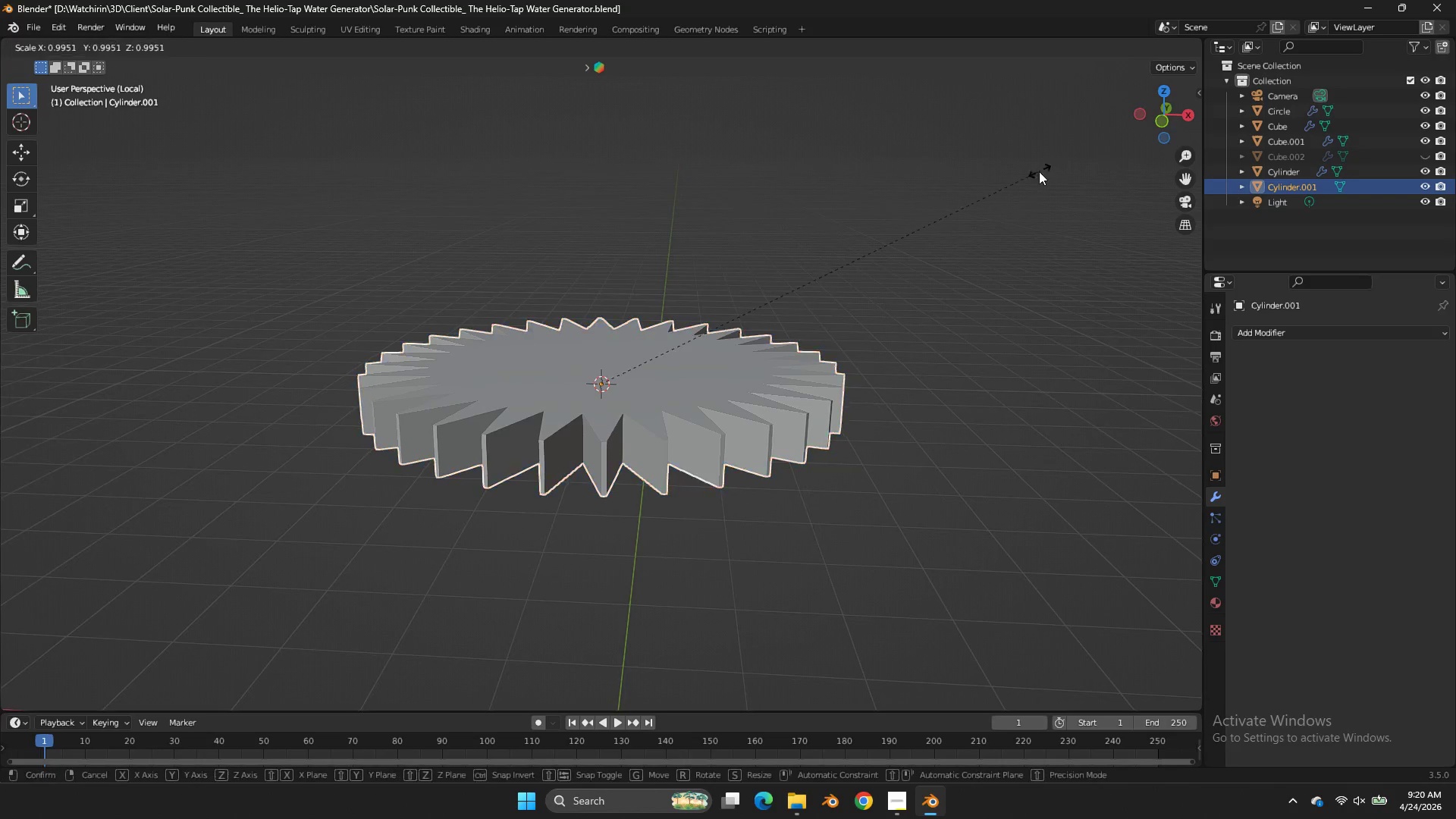 
key(S)
 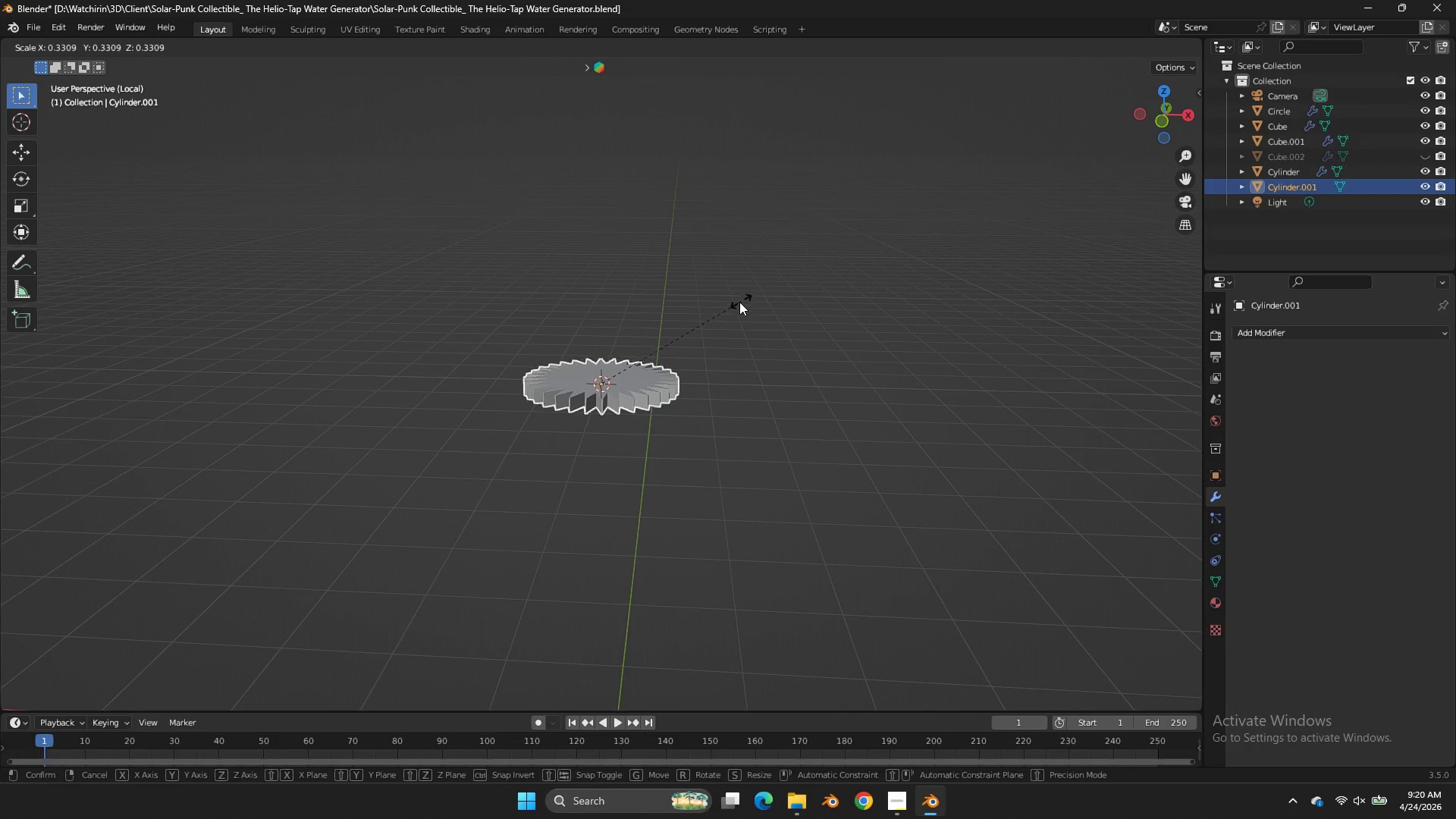 
left_click([730, 308])
 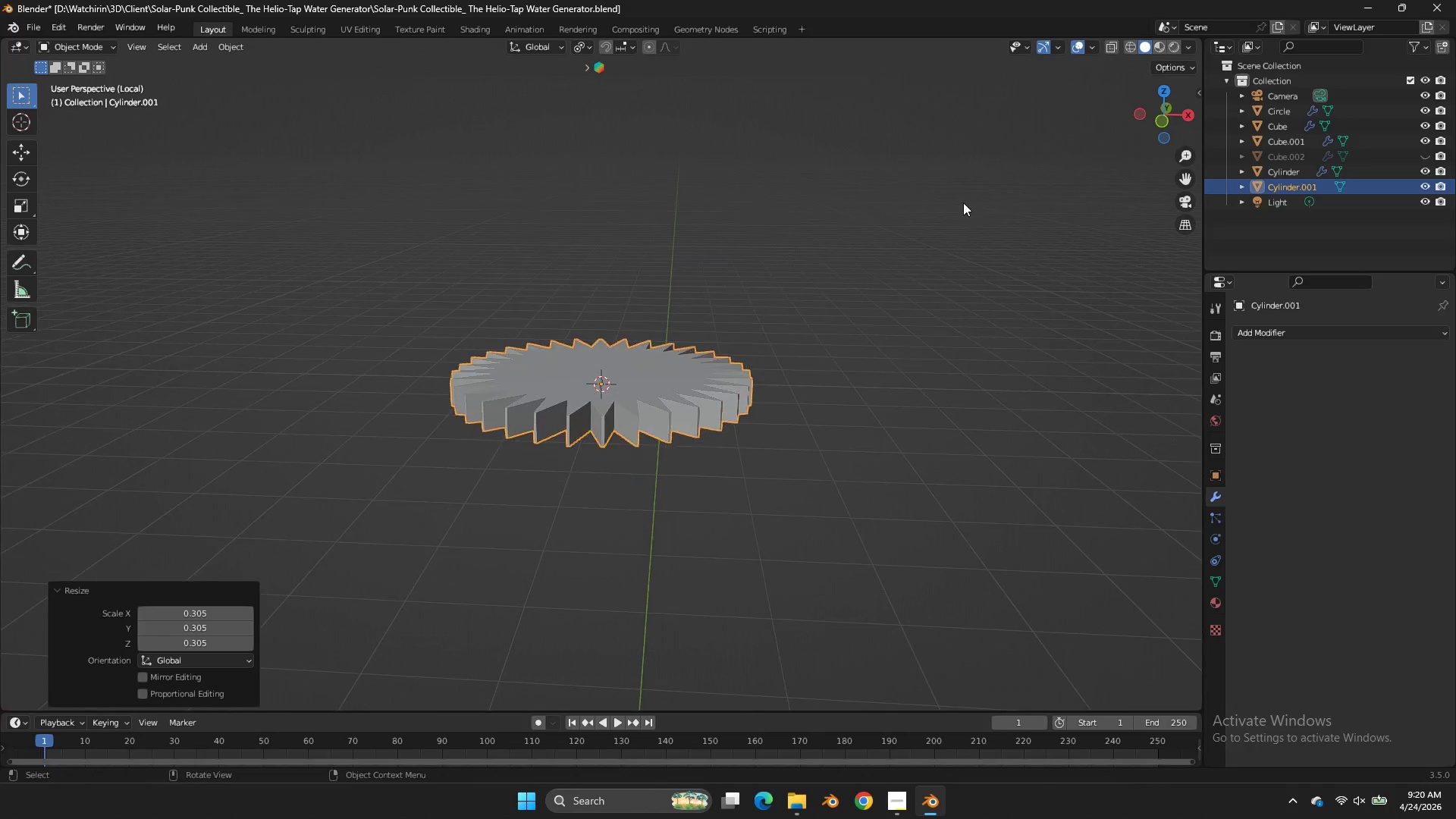 
key(Tab)
 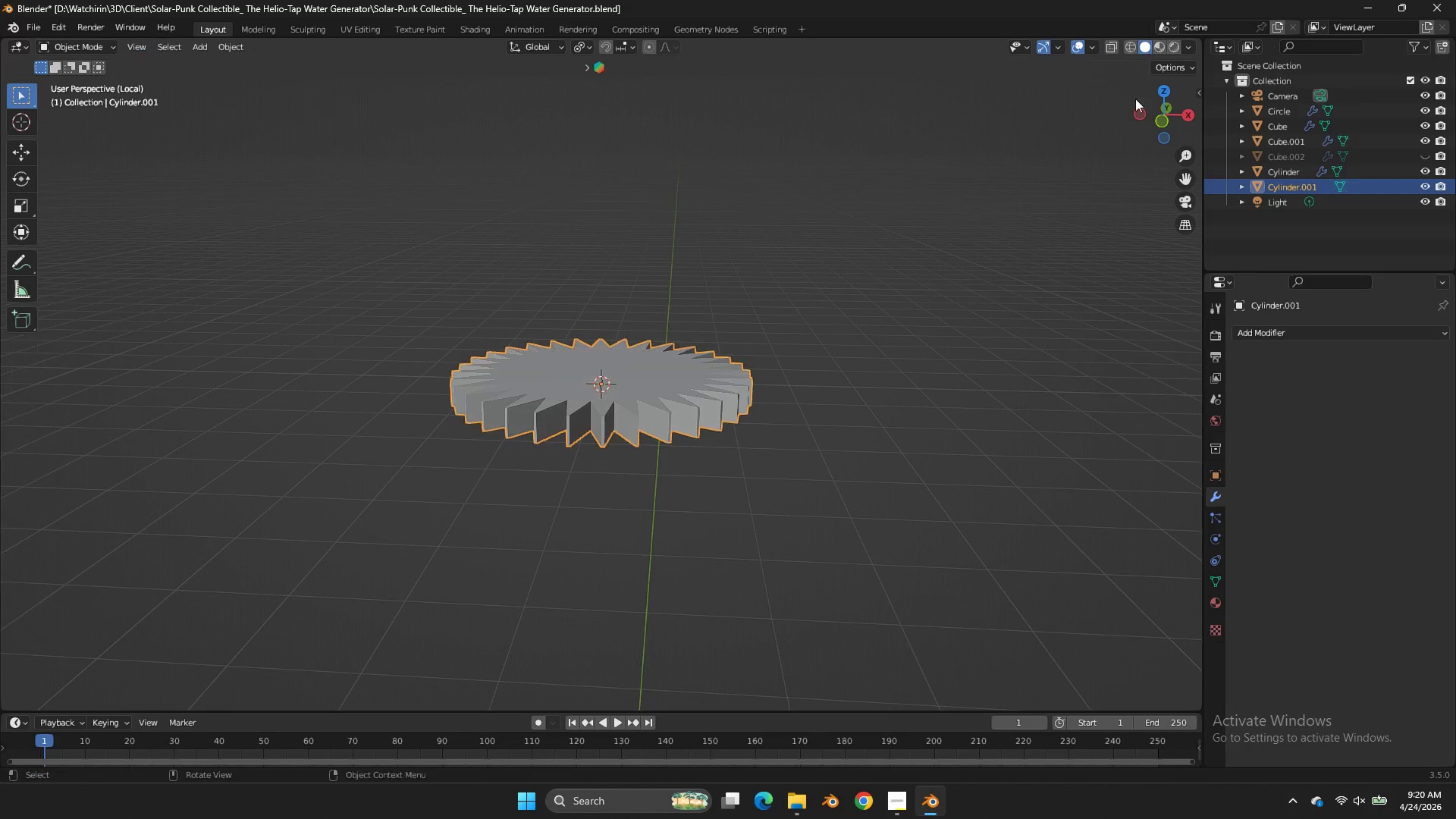 
scroll: coordinate [874, 259], scroll_direction: up, amount: 4.0
 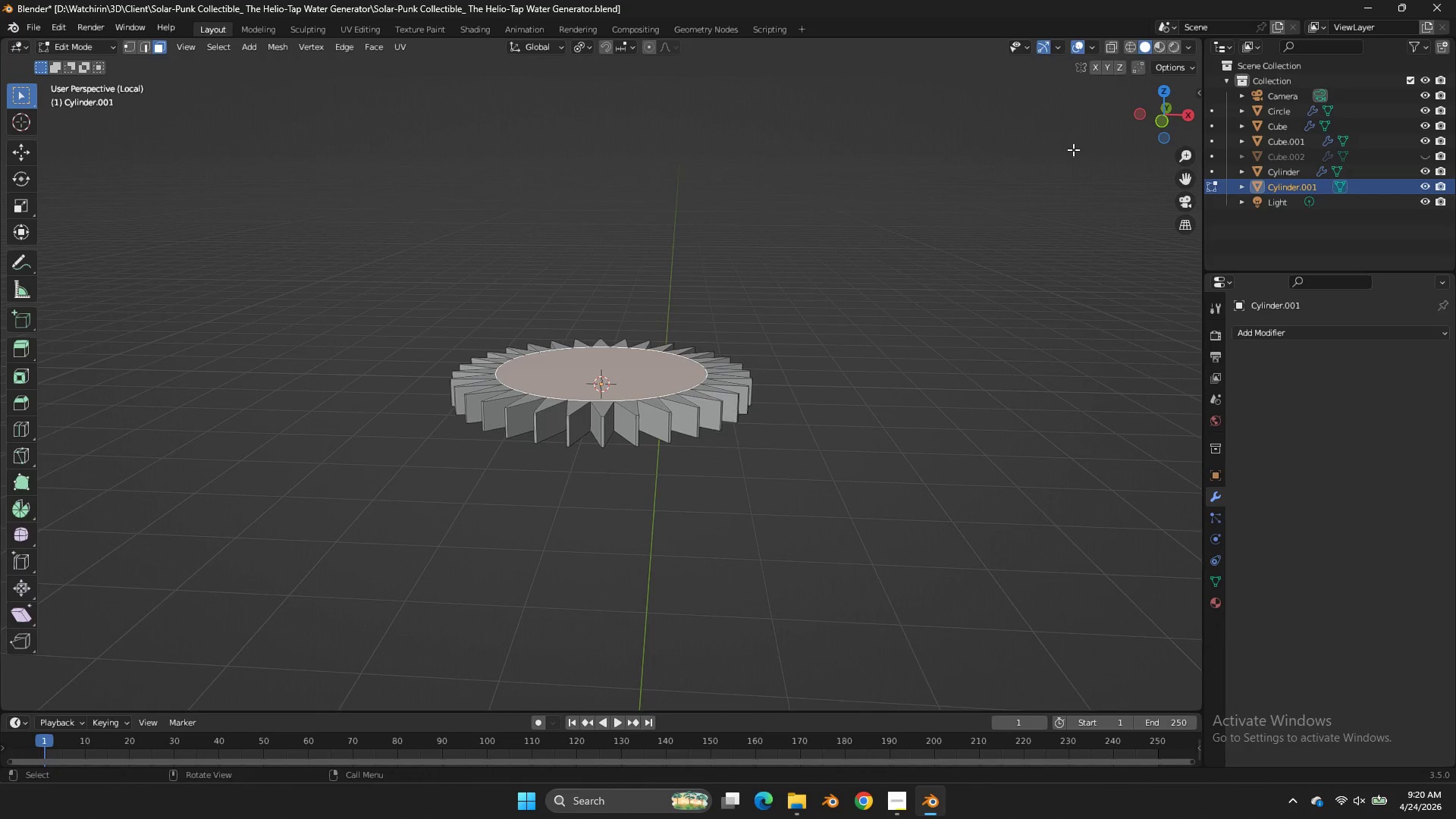 
key(Tab)
key(Tab)
type(asz)
 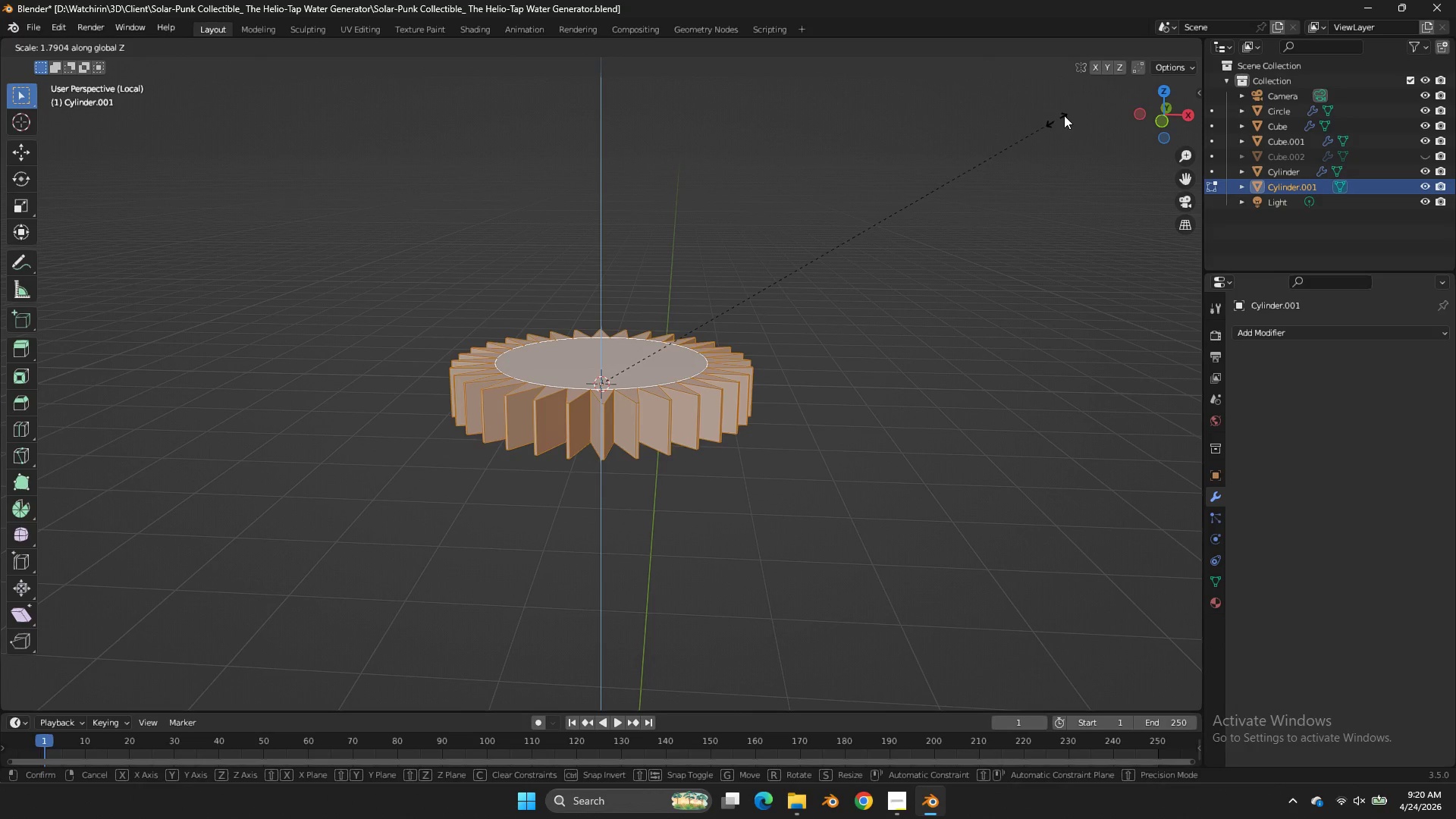 
left_click([1064, 115])
 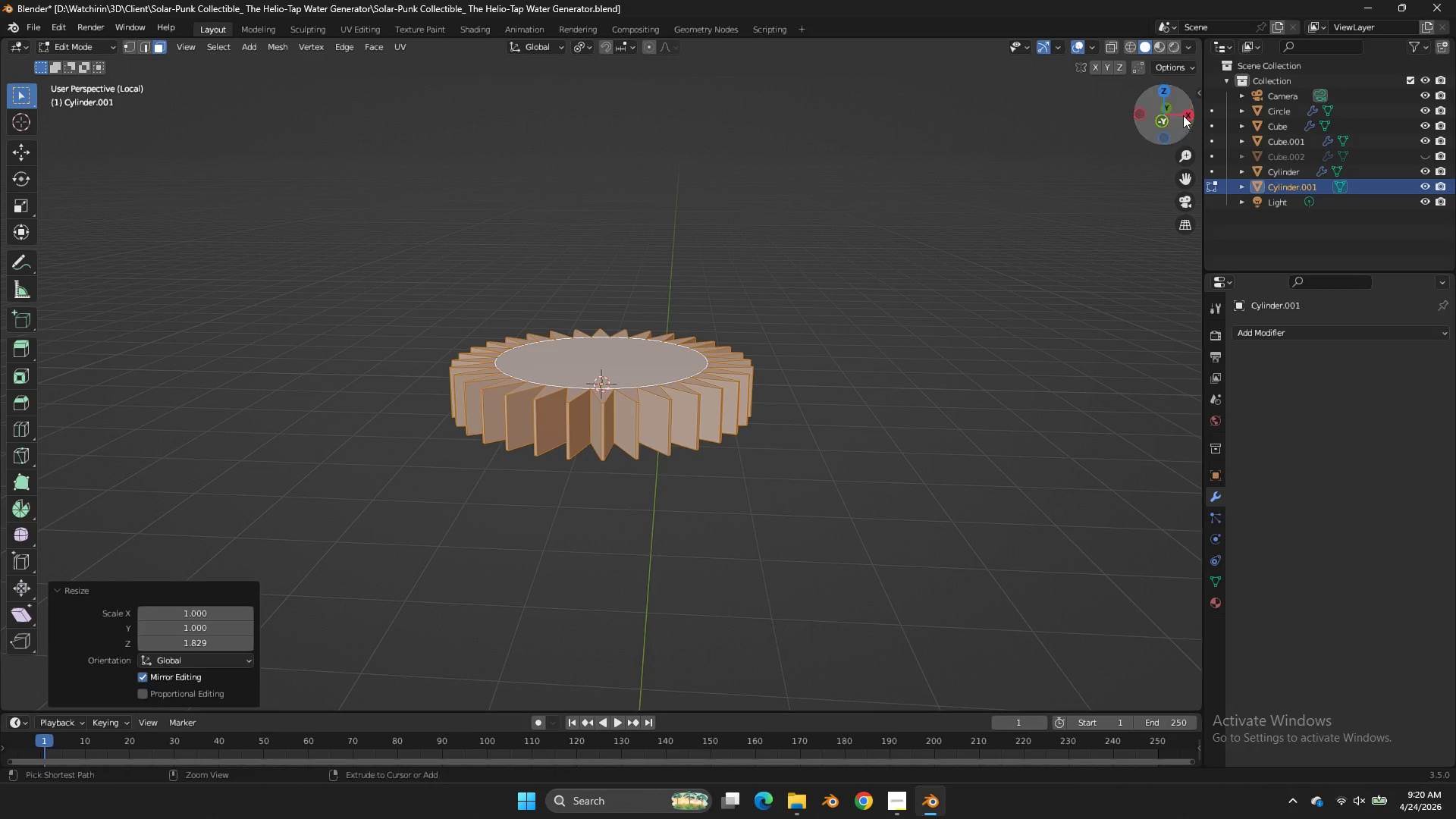 
key(Control+ControlLeft)
 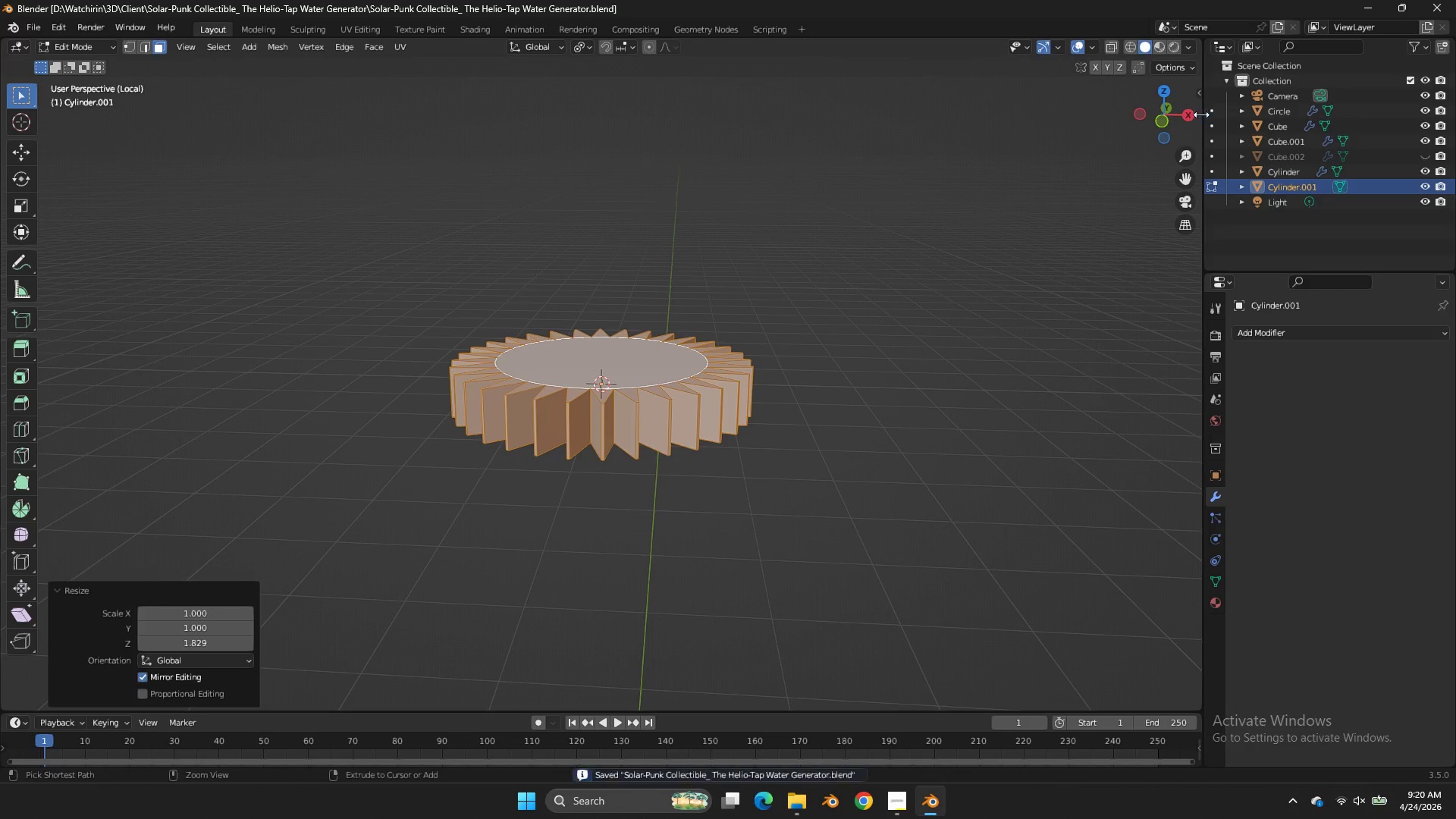 
key(Control+S)
 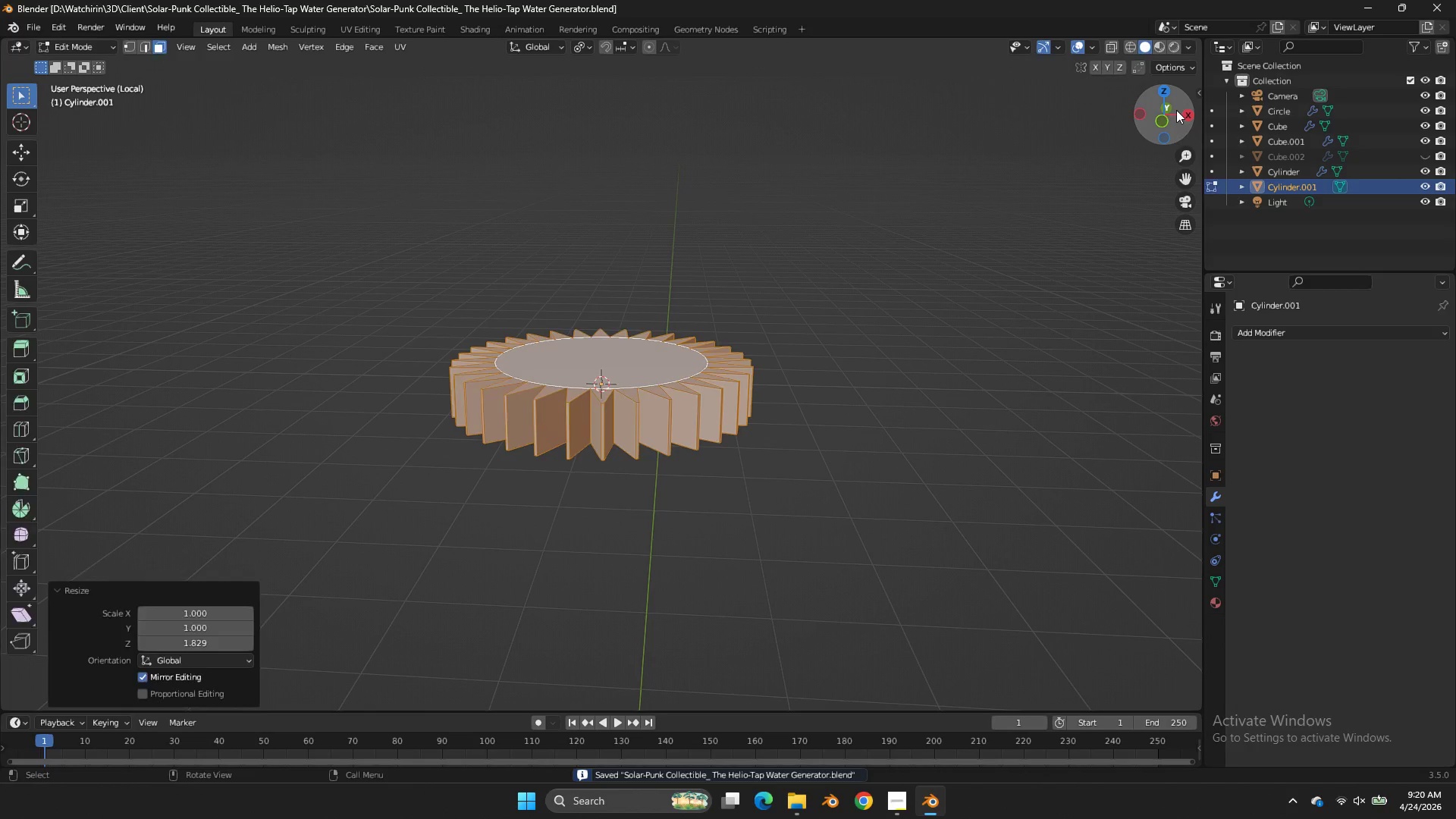 
key(Tab)
 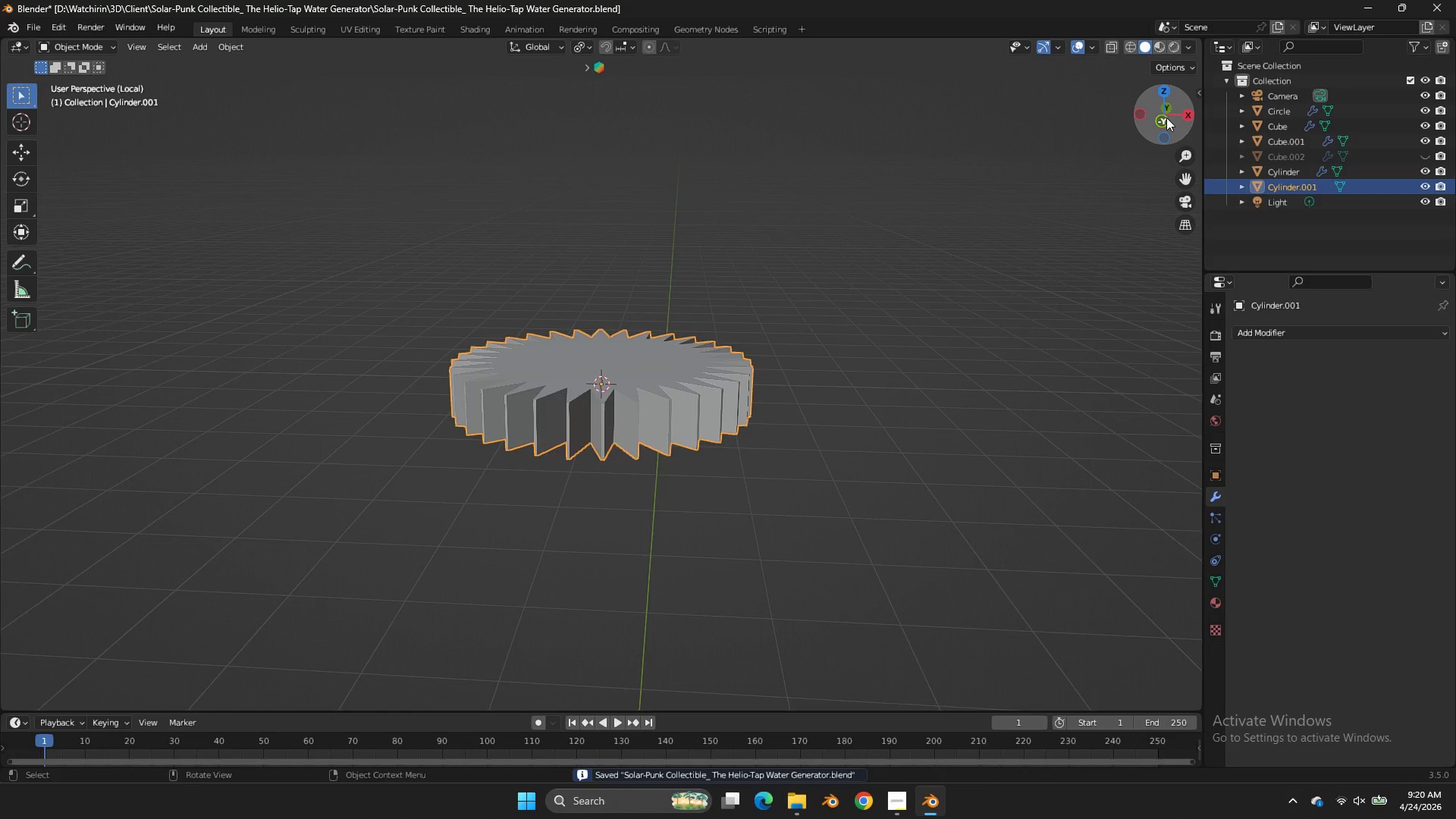 
key(NumpadDivide)
 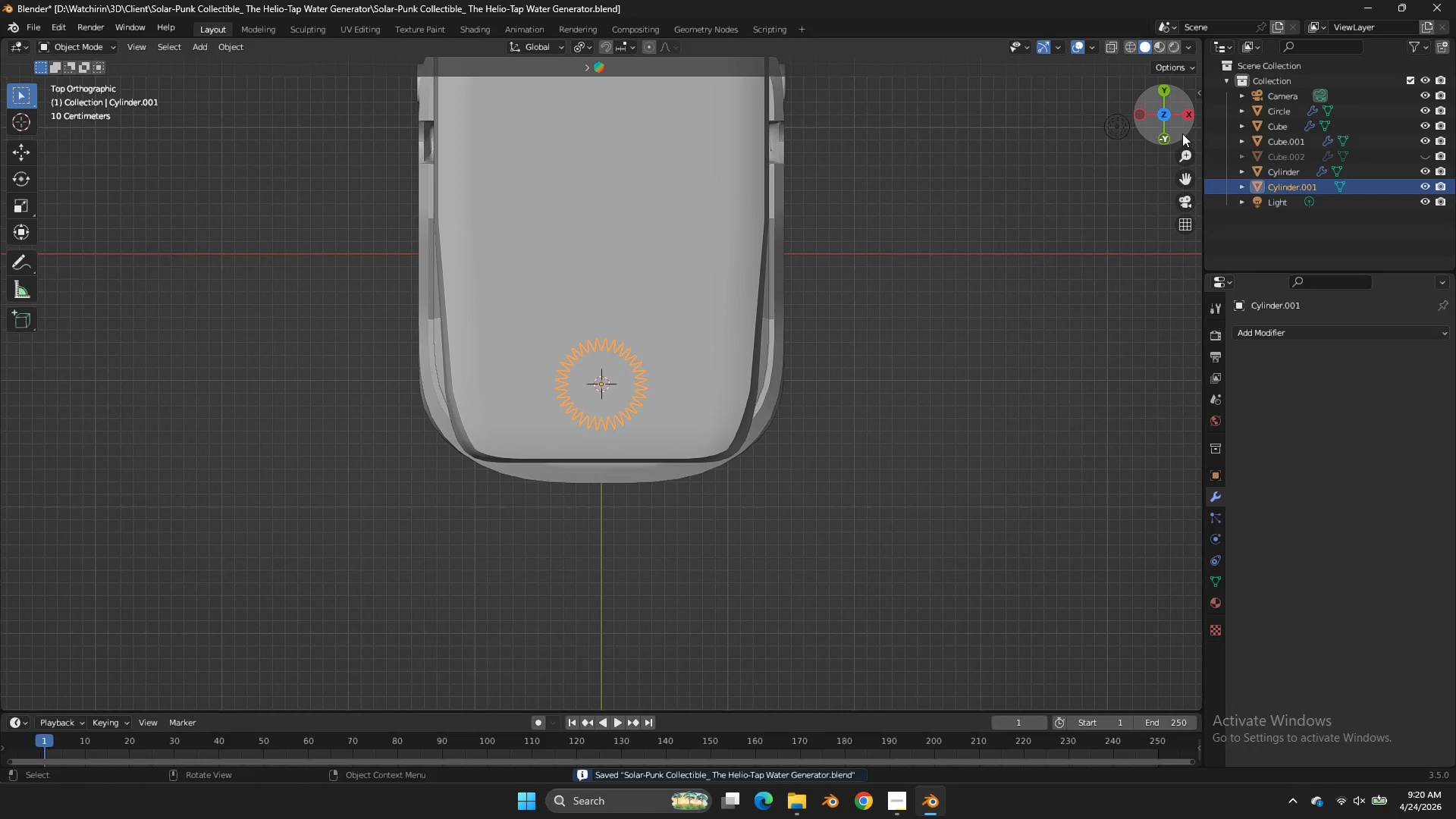 
left_click([1156, 139])
 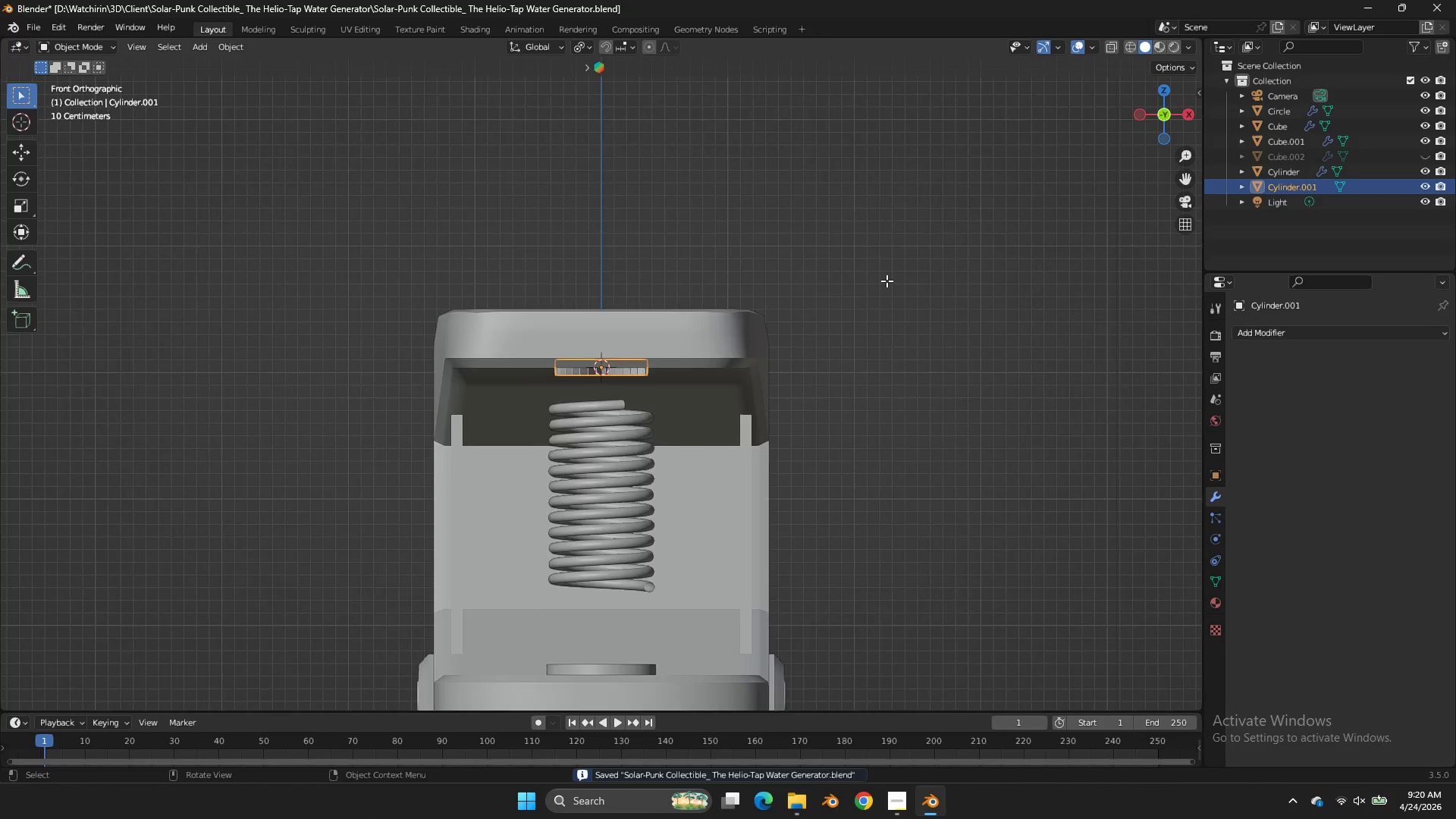 
key(S)
 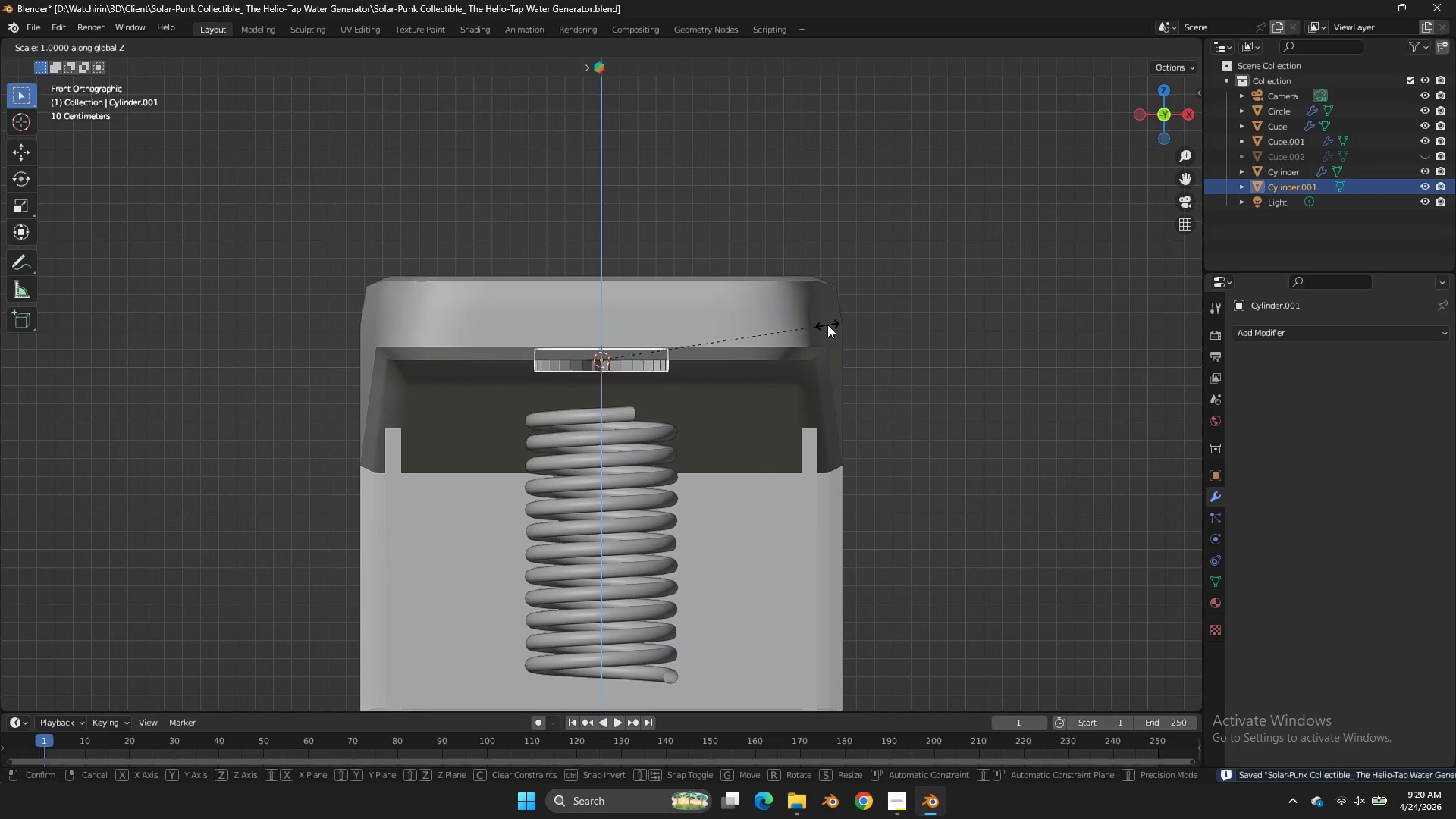 
scroll: coordinate [886, 281], scroll_direction: up, amount: 2.0
 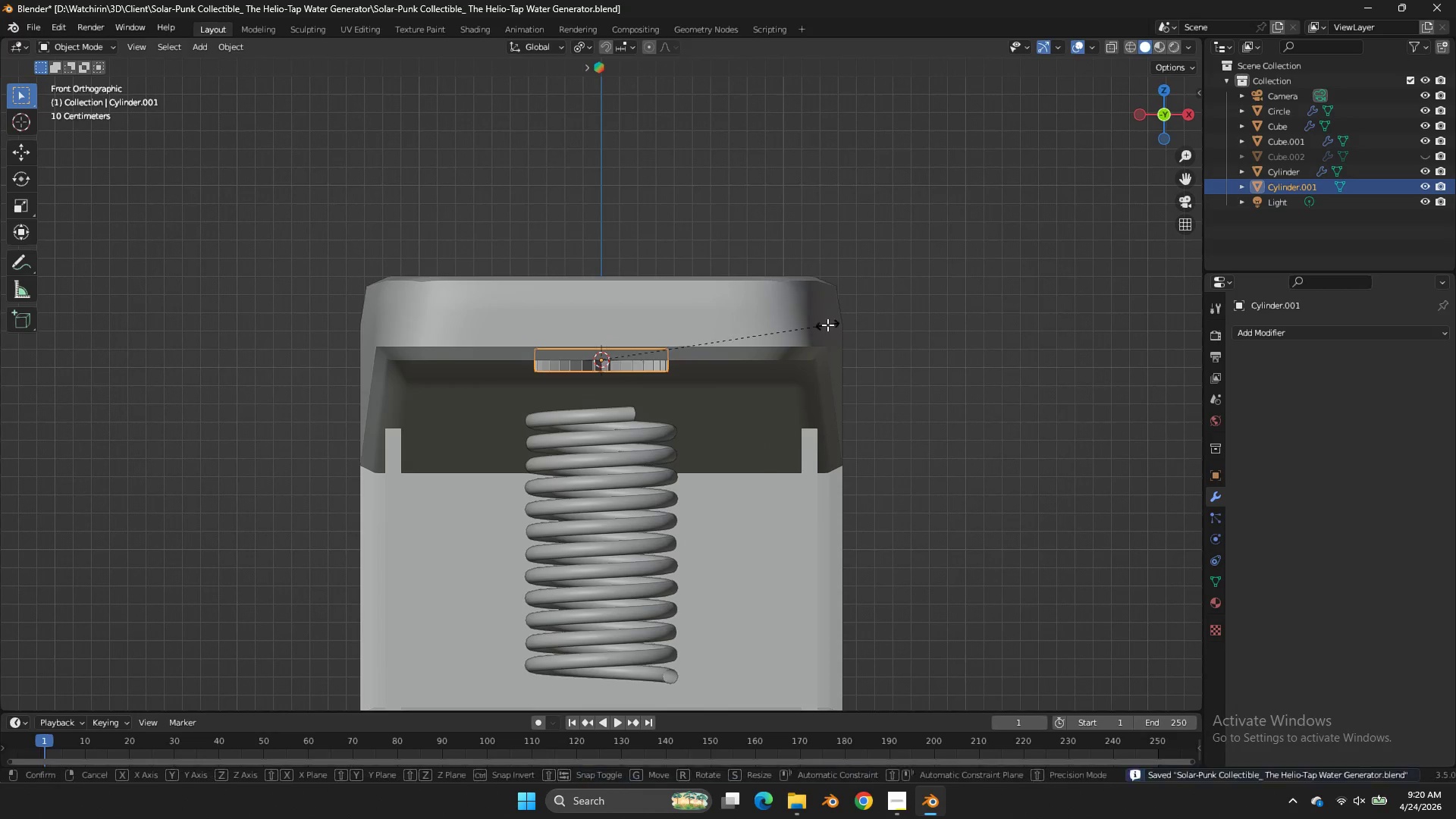 
key(Z)
 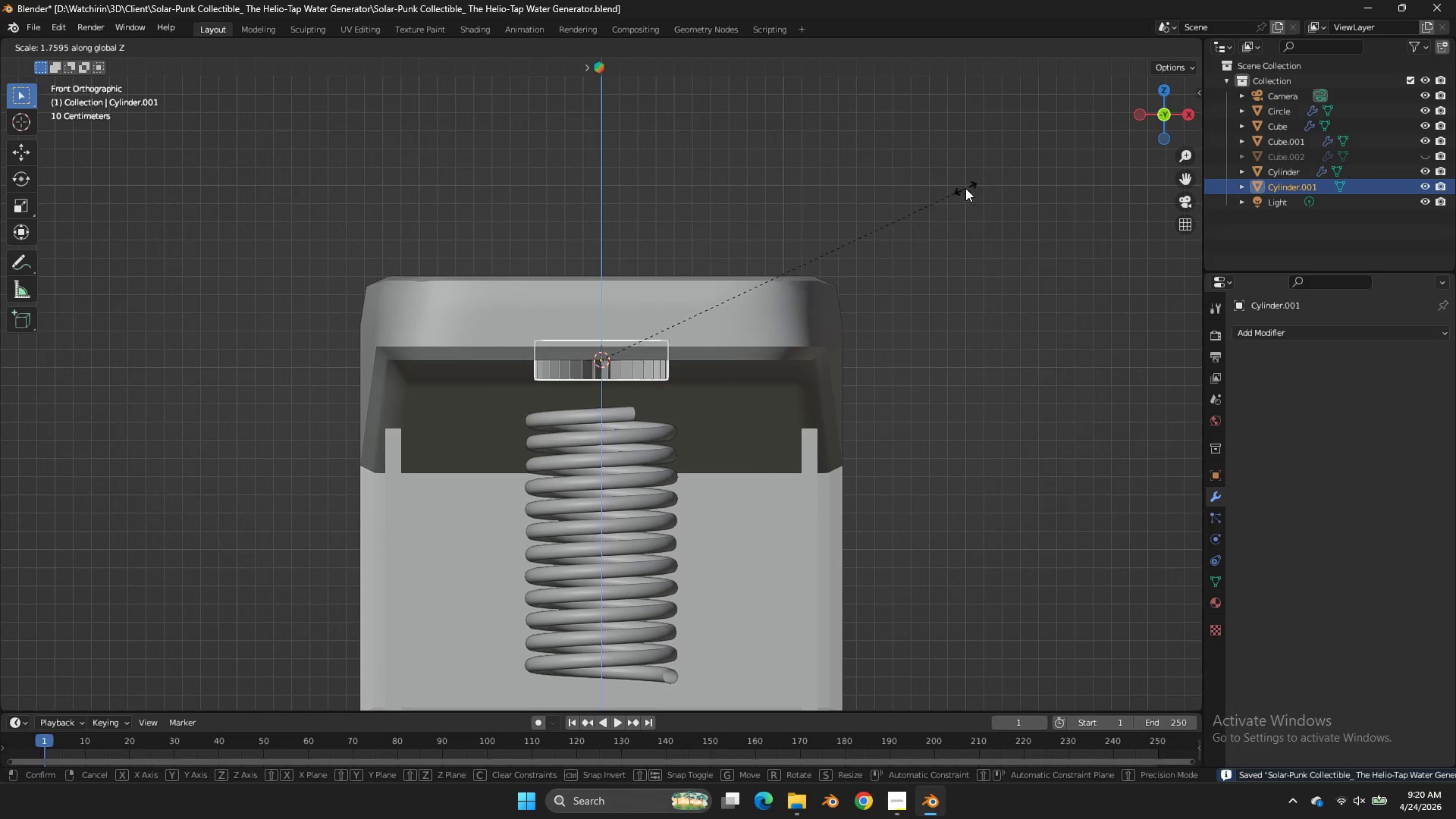 
left_click([965, 188])
 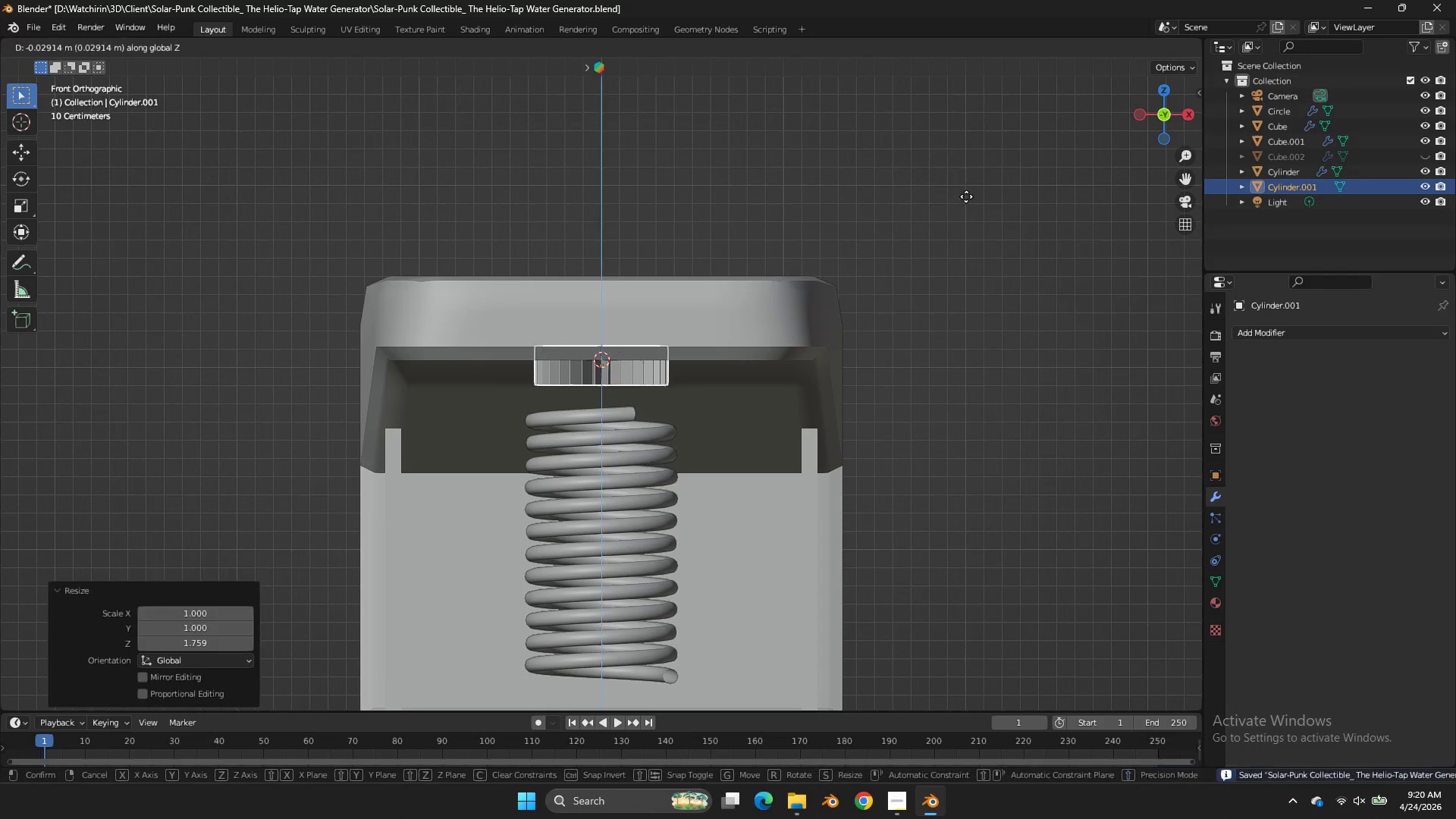 
type(gz)
 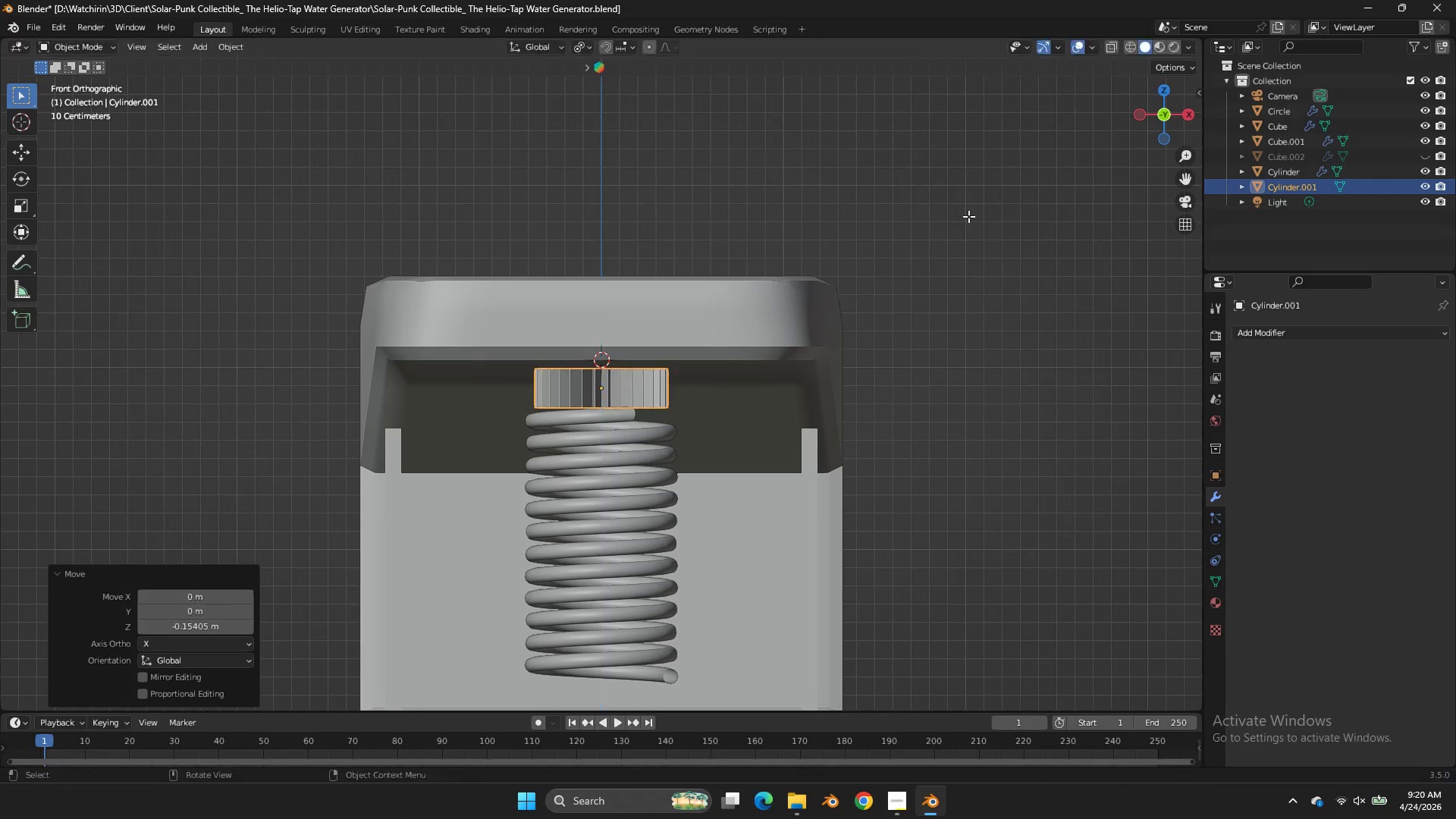 
left_click([968, 216])
 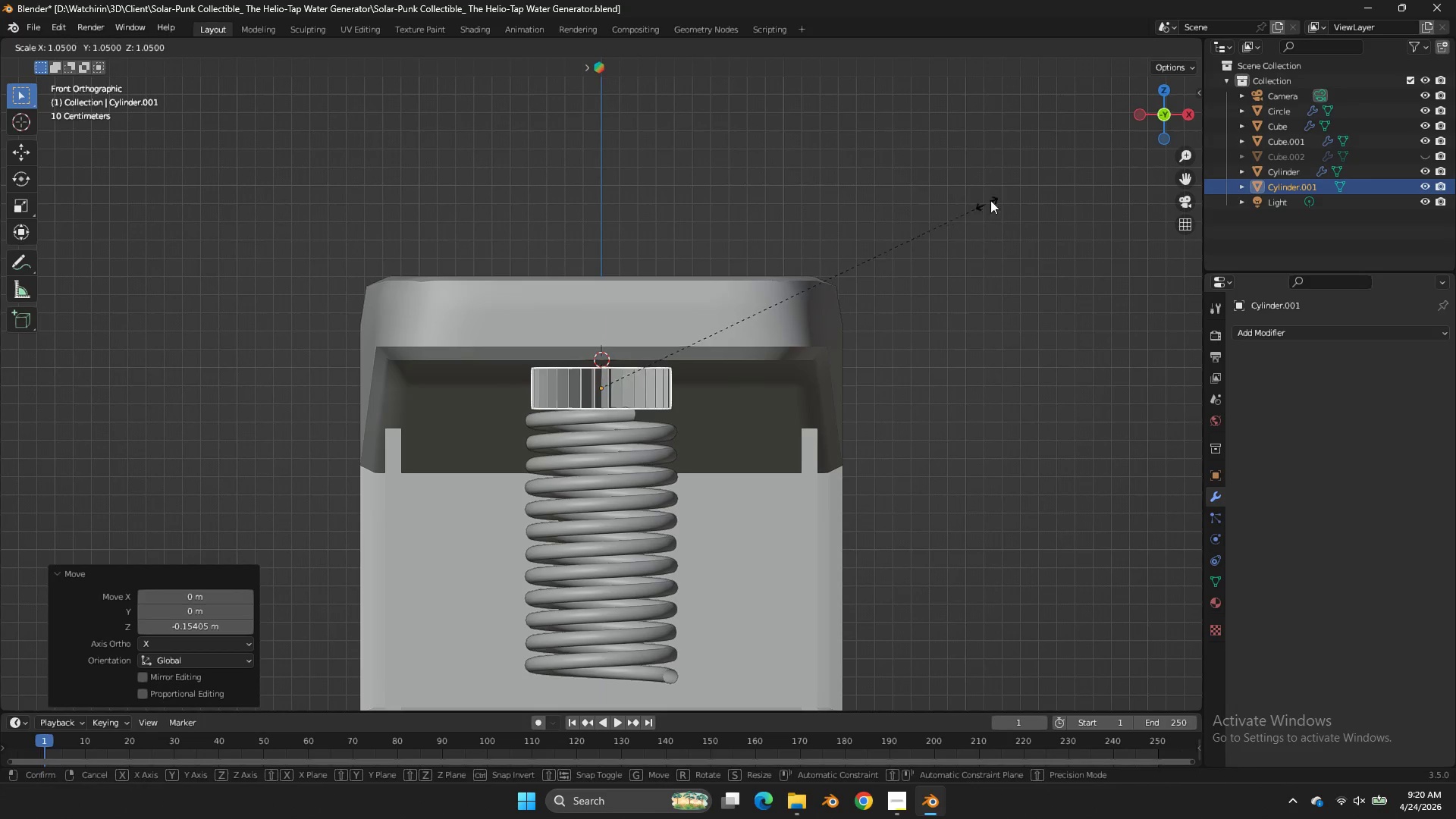 
key(S)
 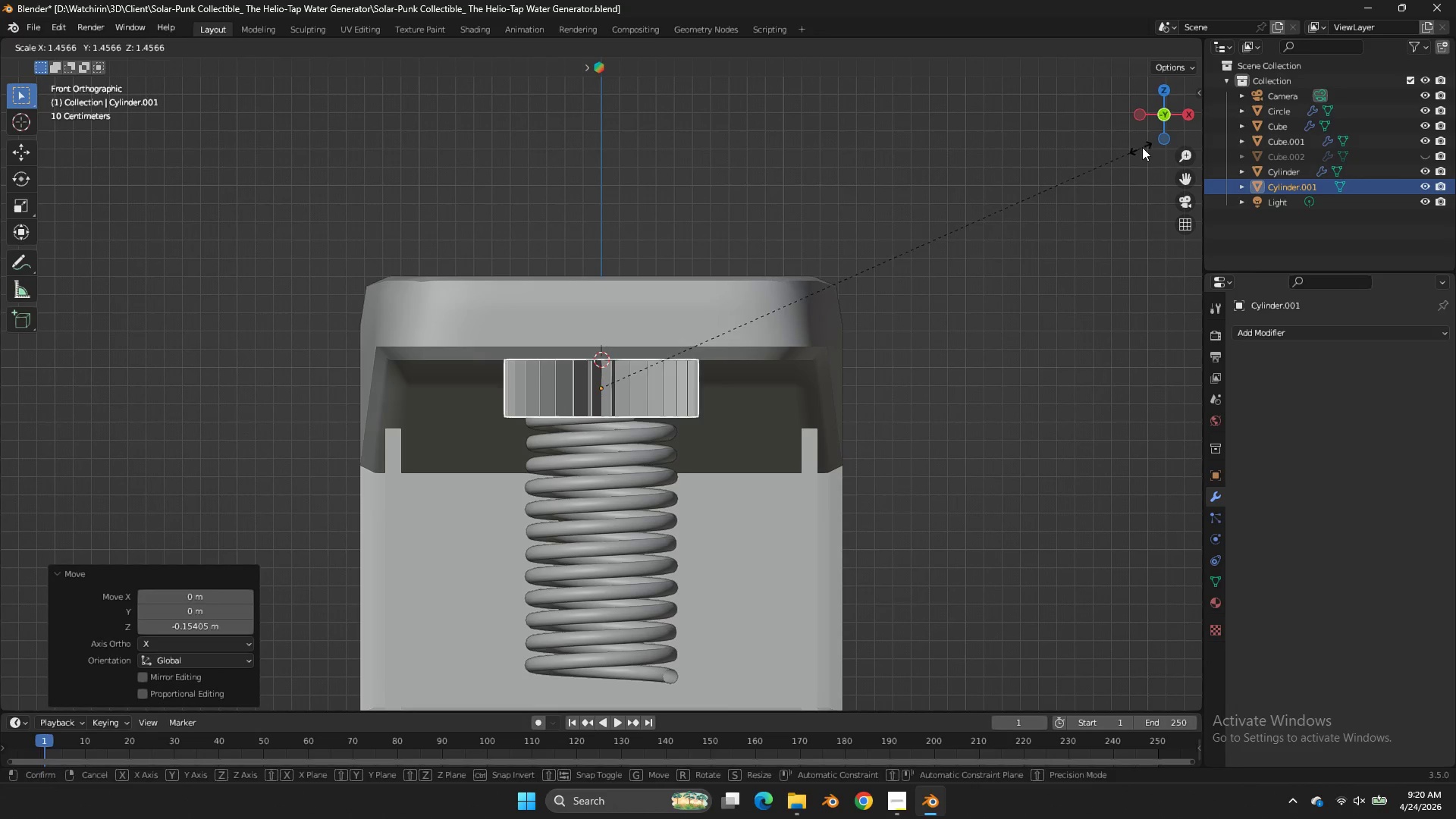 
left_click([1142, 147])
 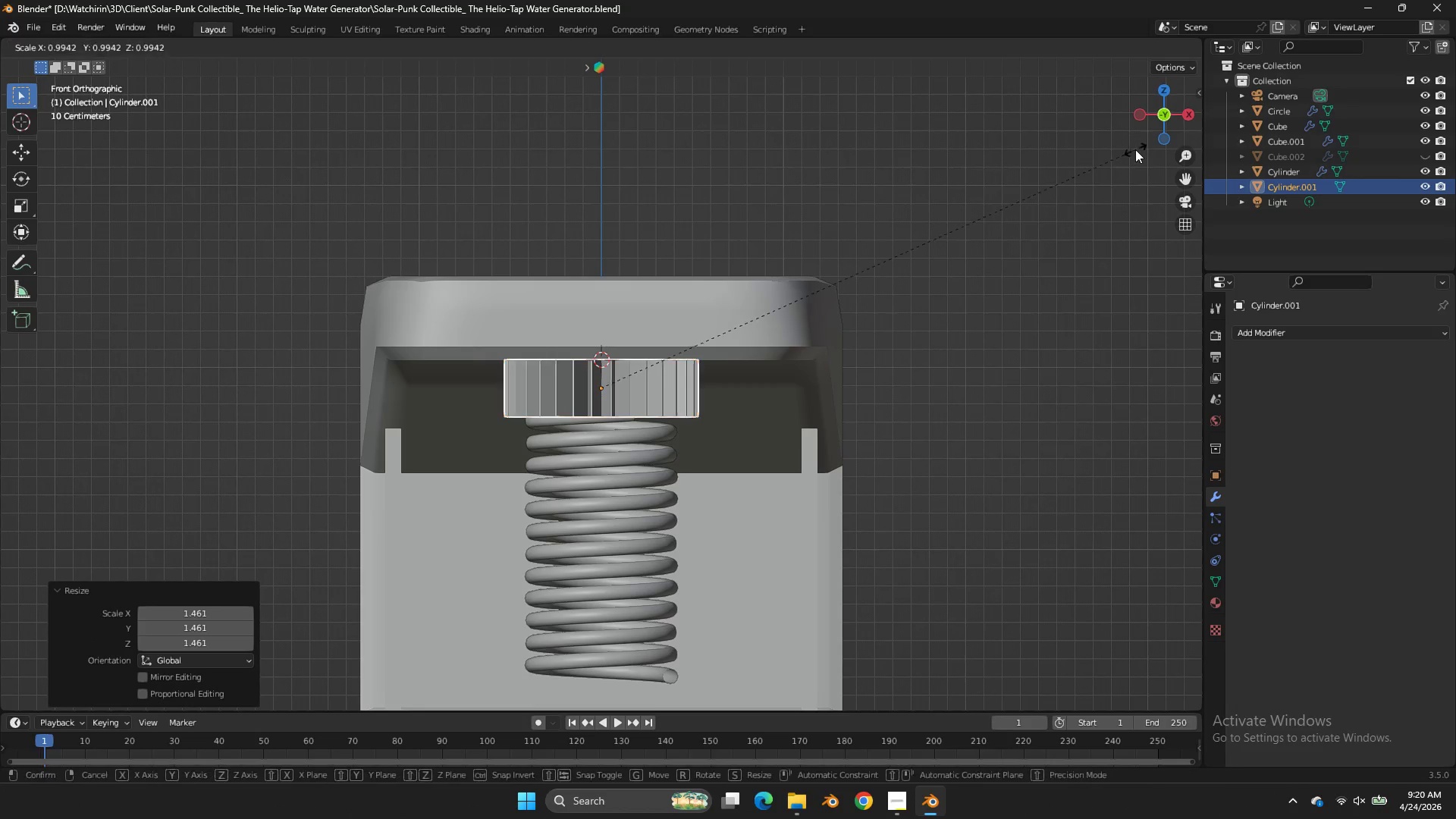 
type(sz)
 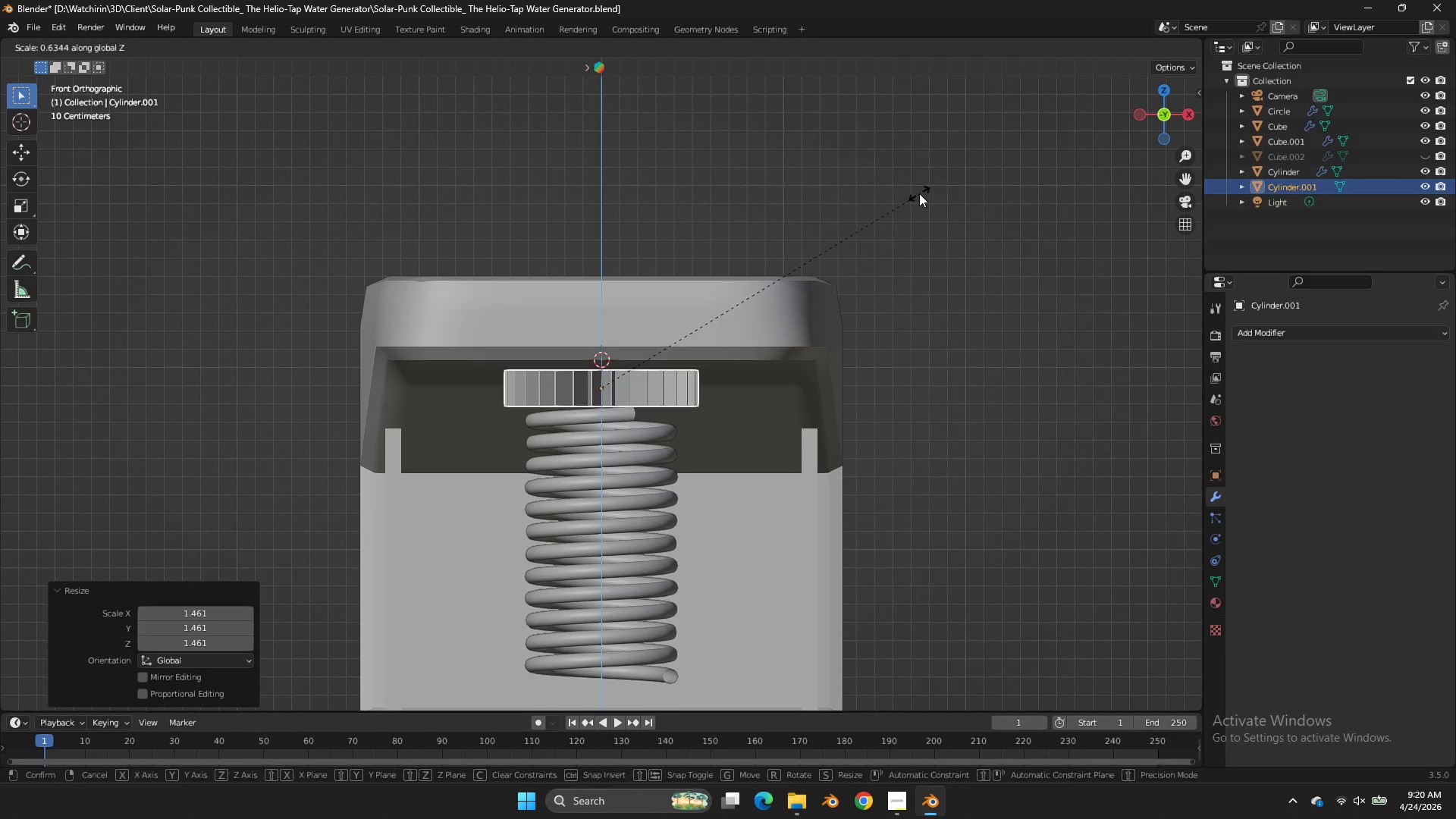 
left_click([918, 194])
 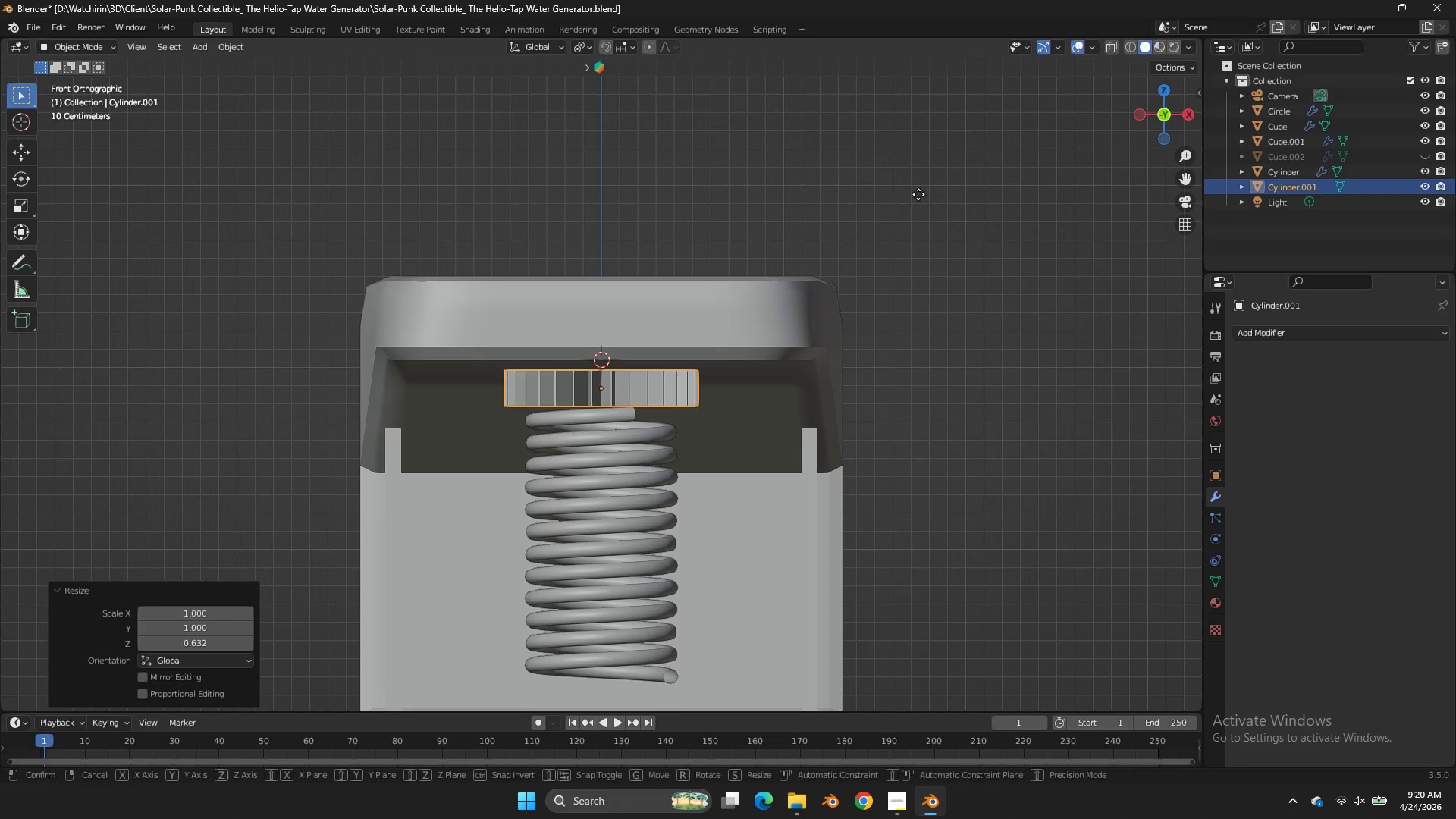 
type(gzsz)
 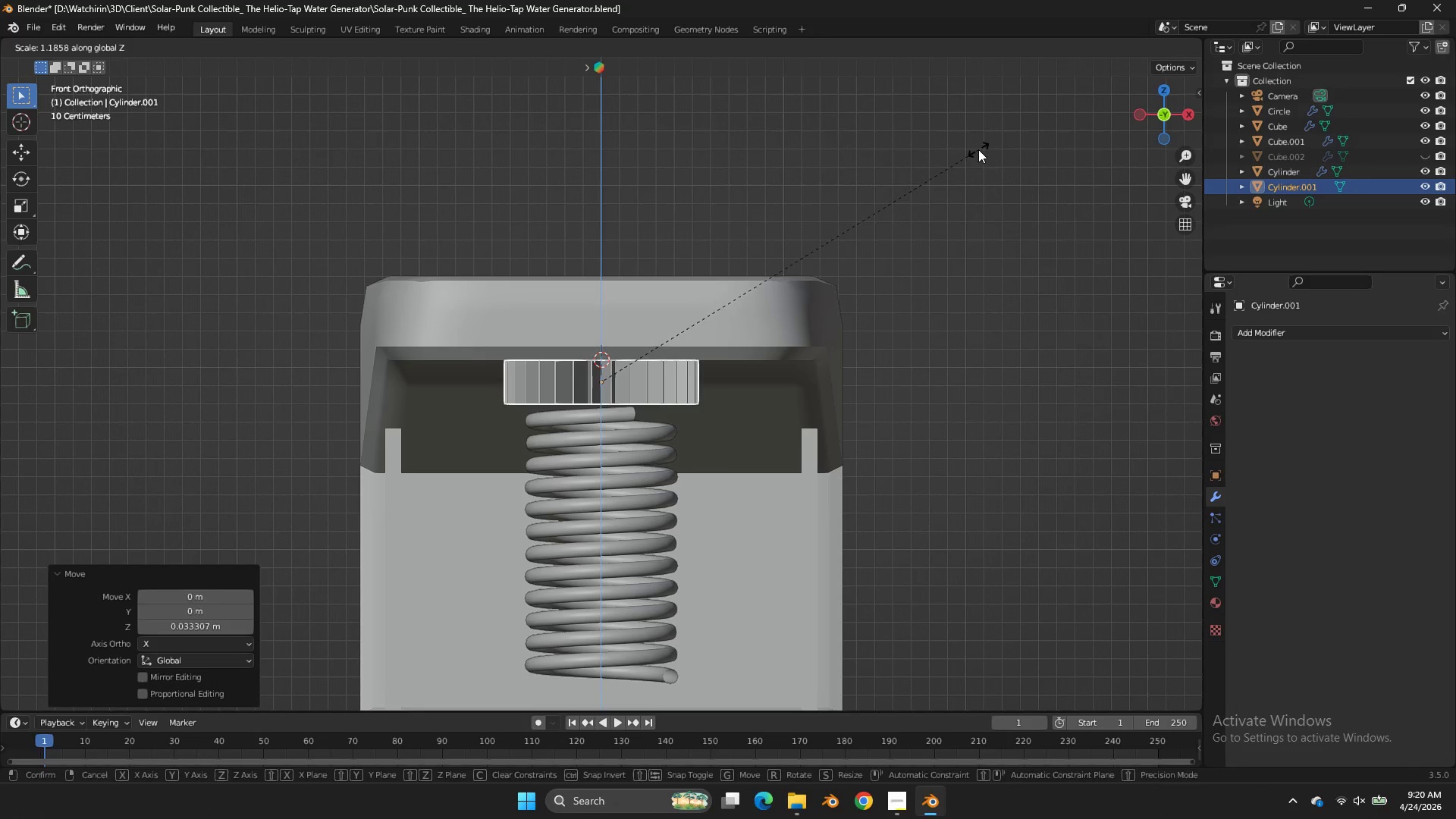 
left_click([978, 149])
 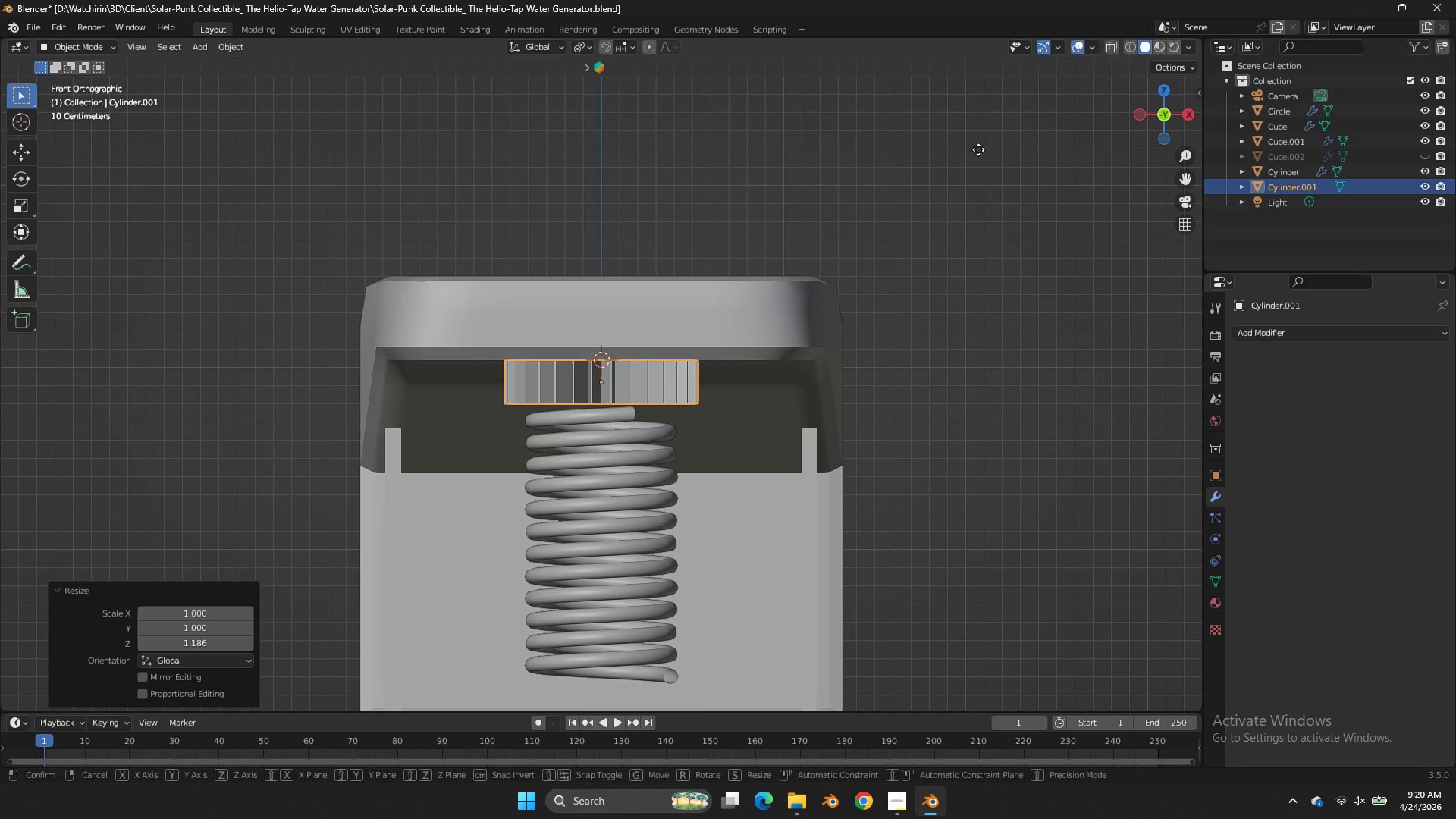 
type(gz)
 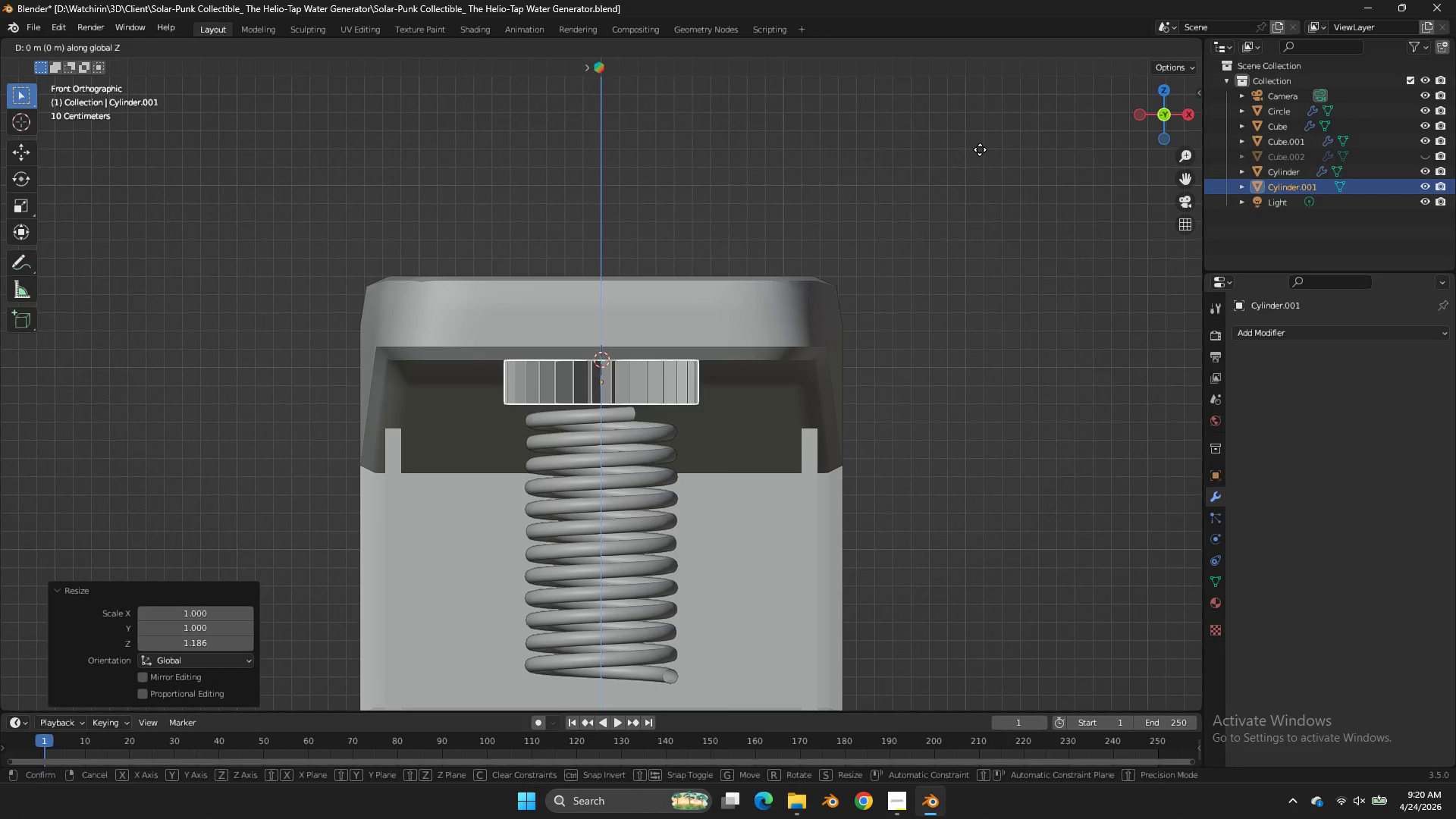 
left_click([980, 149])
 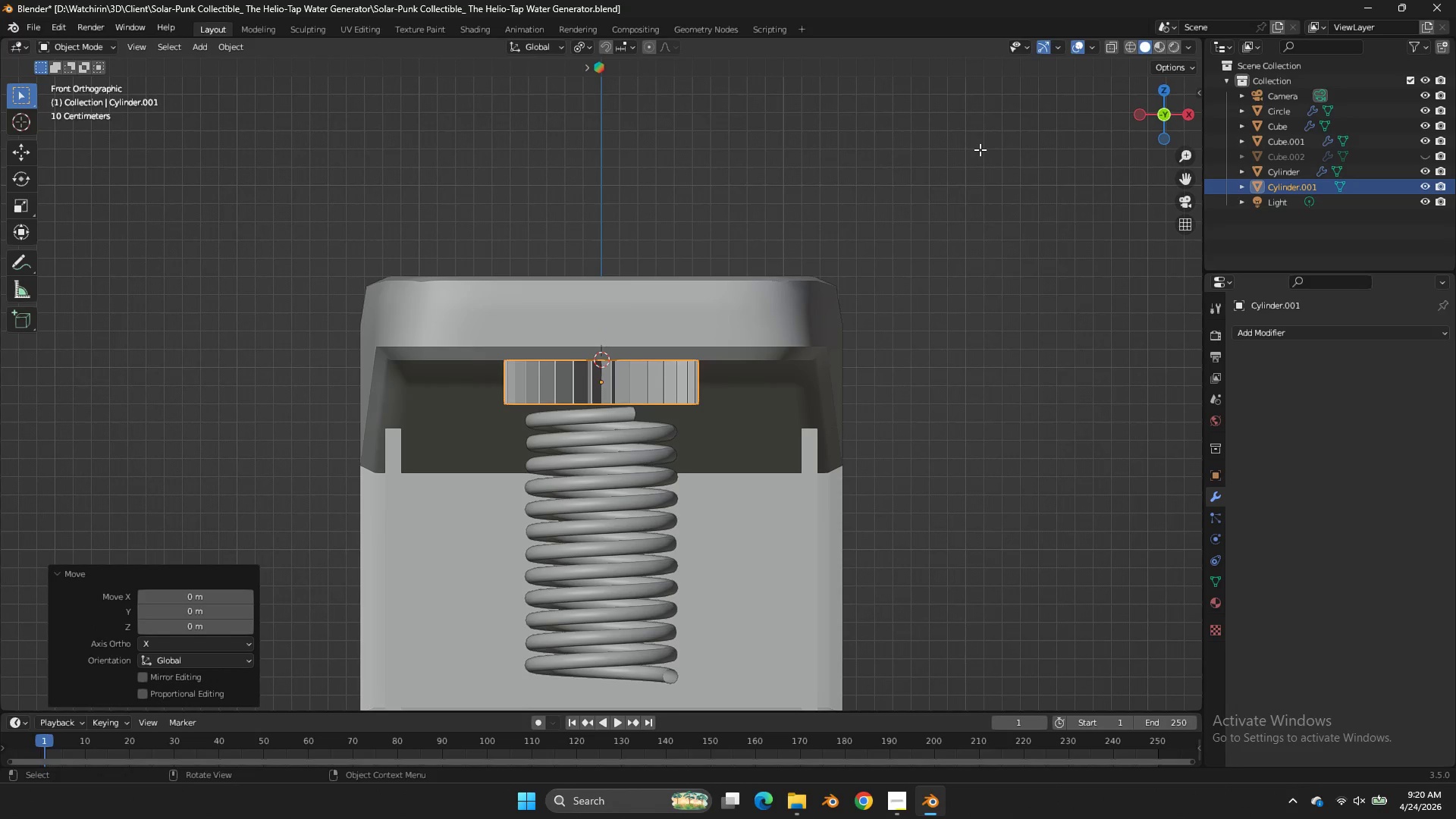 
key(Control+S)
 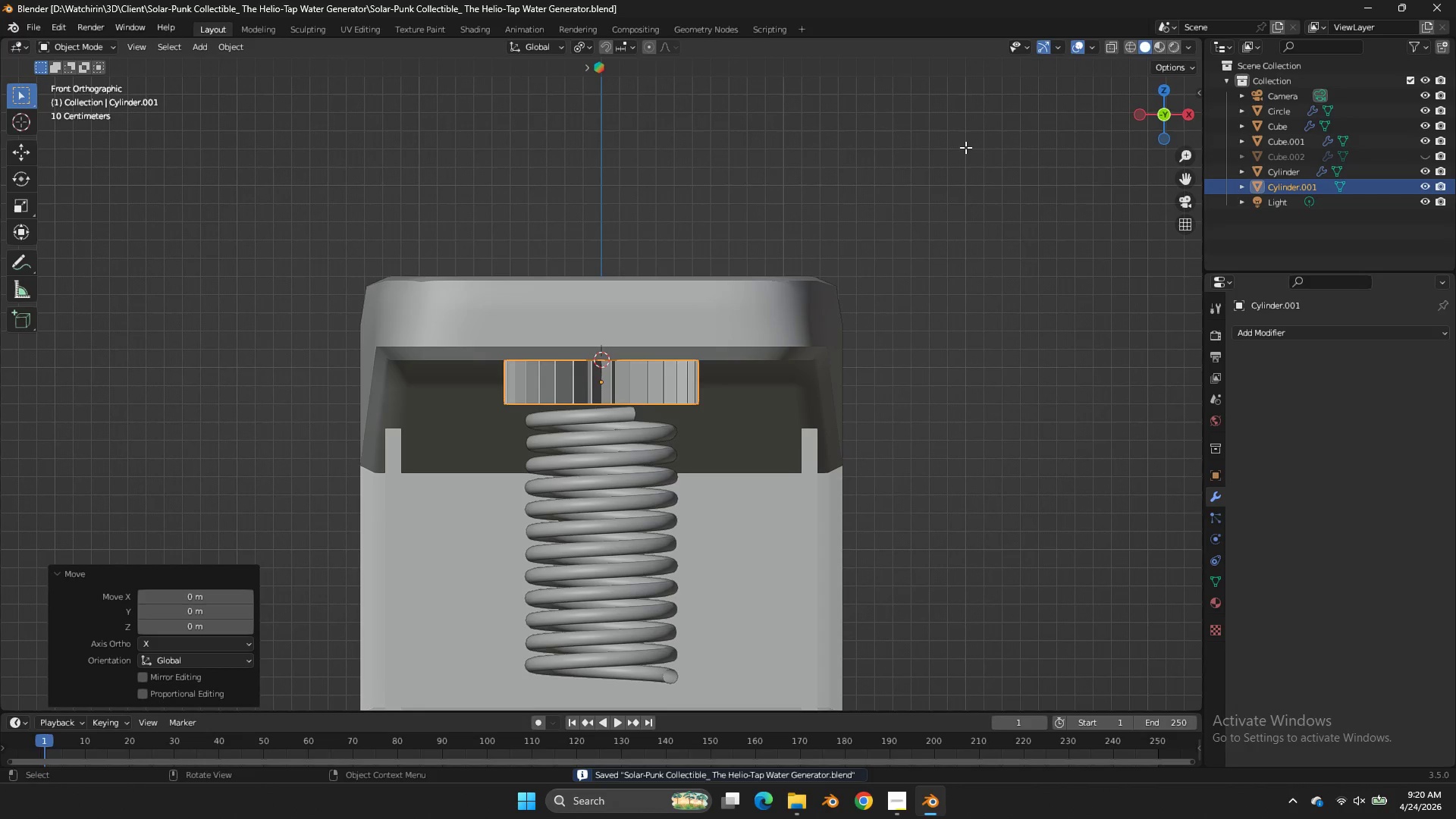 
wait(5.08)
 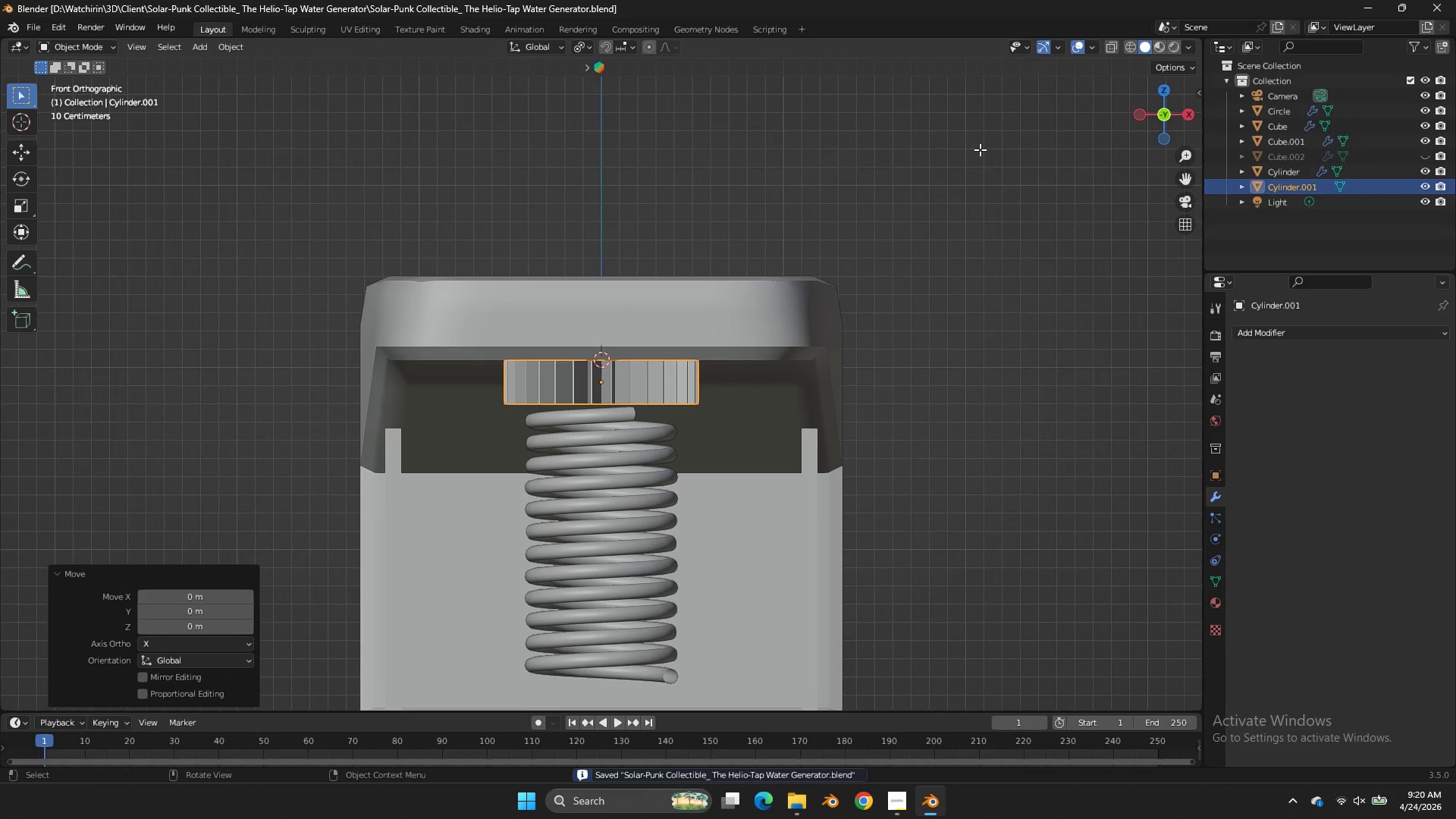 
scroll: coordinate [895, 169], scroll_direction: up, amount: 4.0
 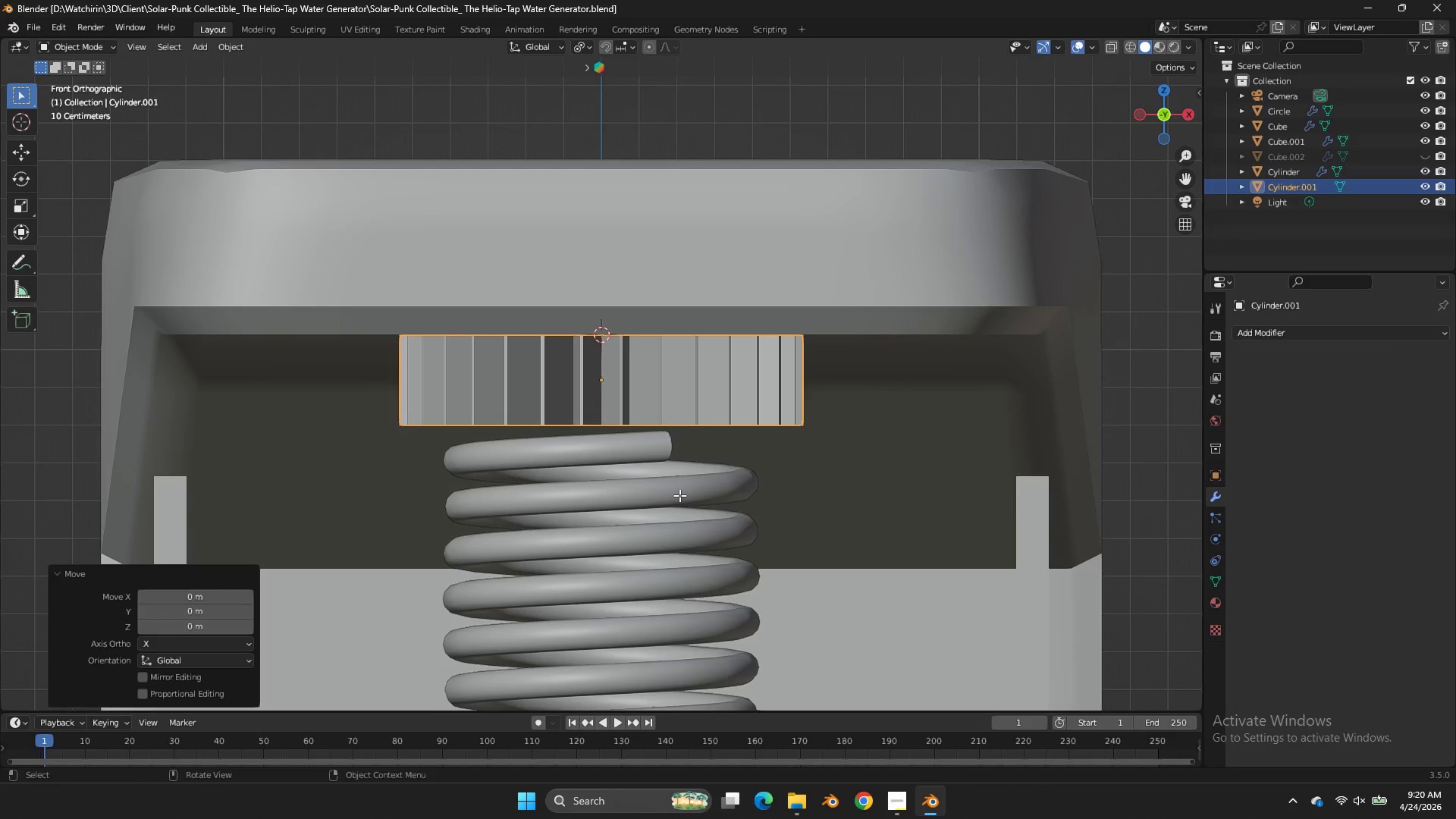 
left_click([679, 495])
 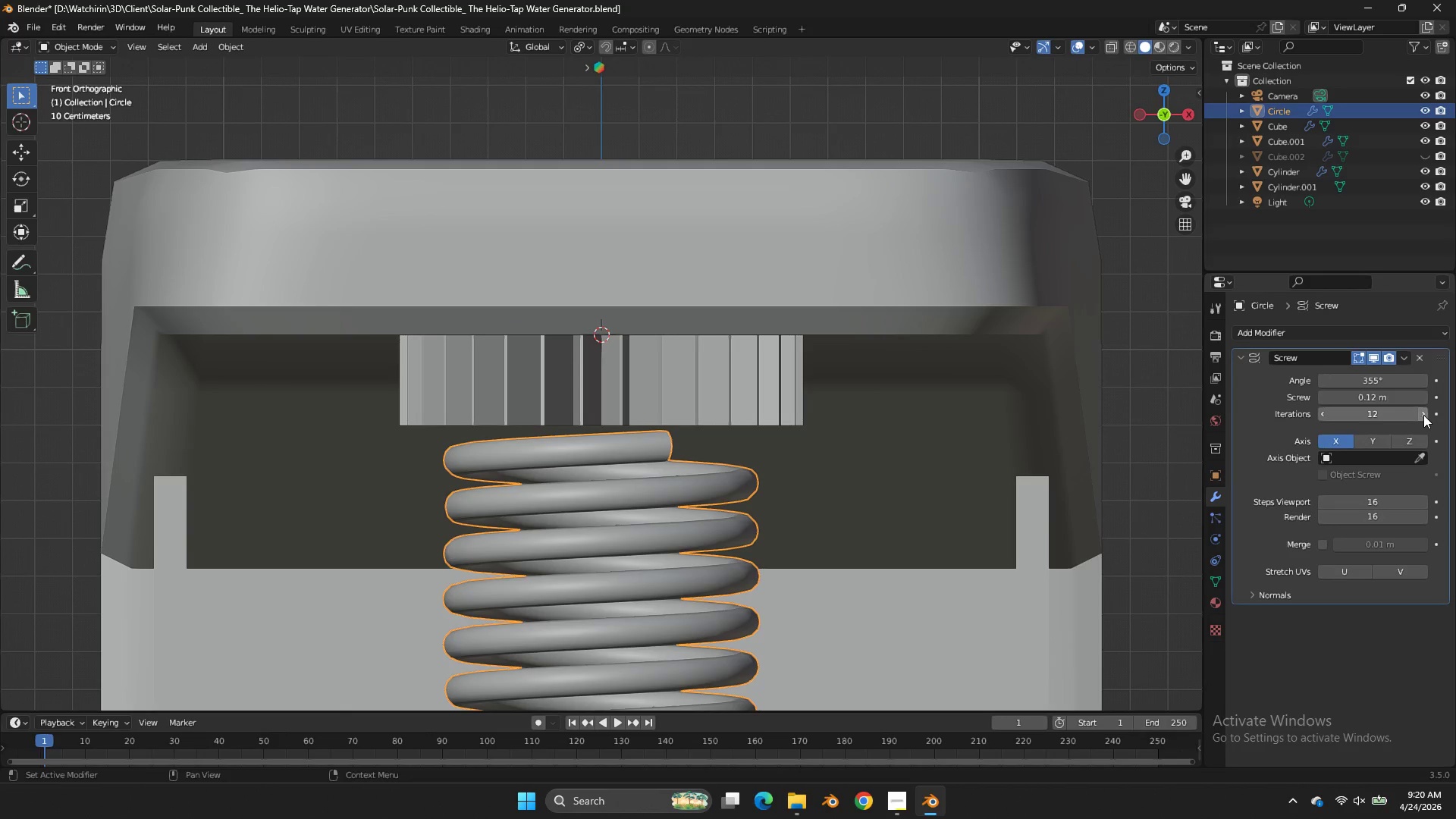 
left_click([1423, 415])
 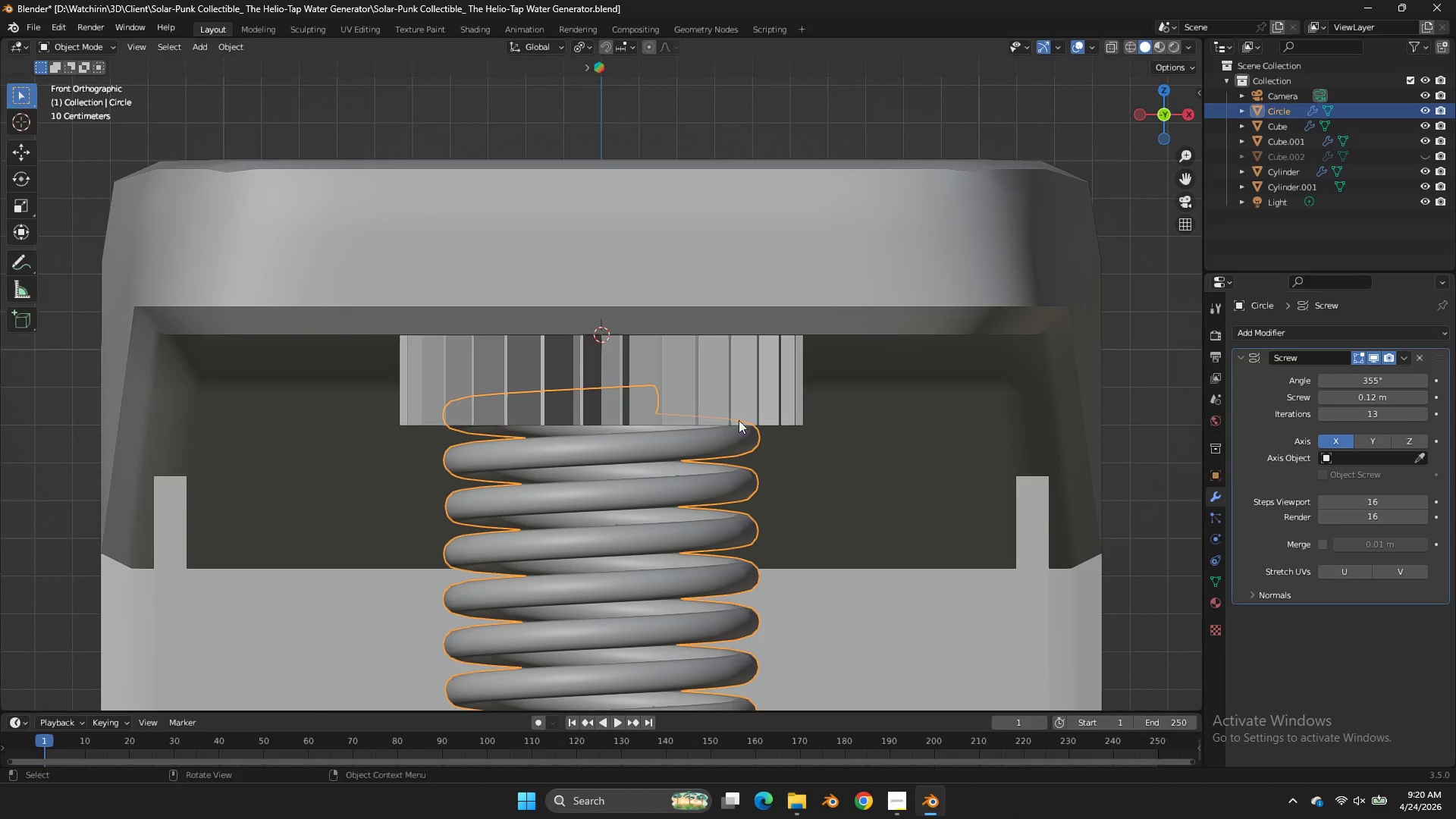 
key(Tab)
 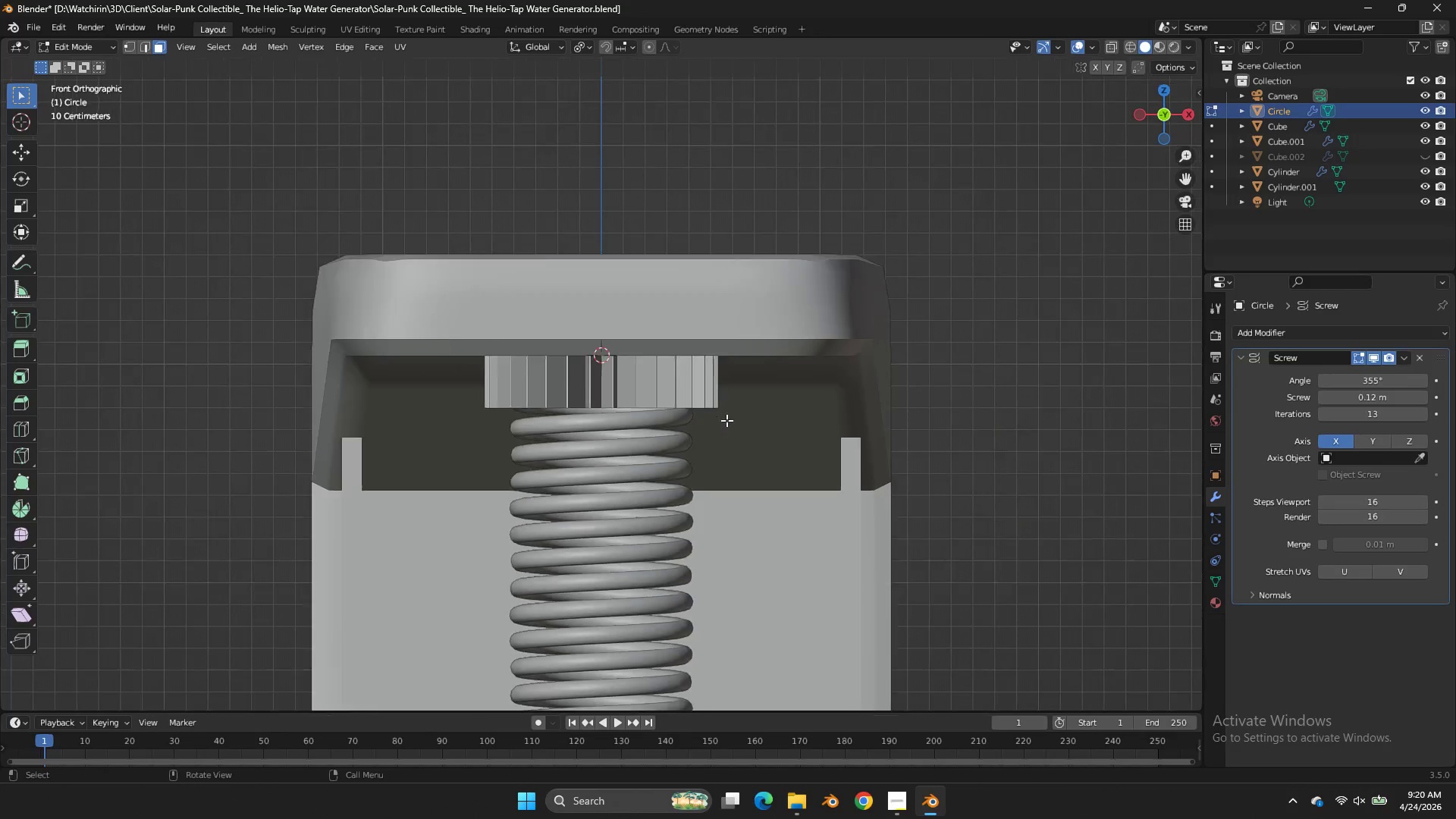 
key(Tab)
 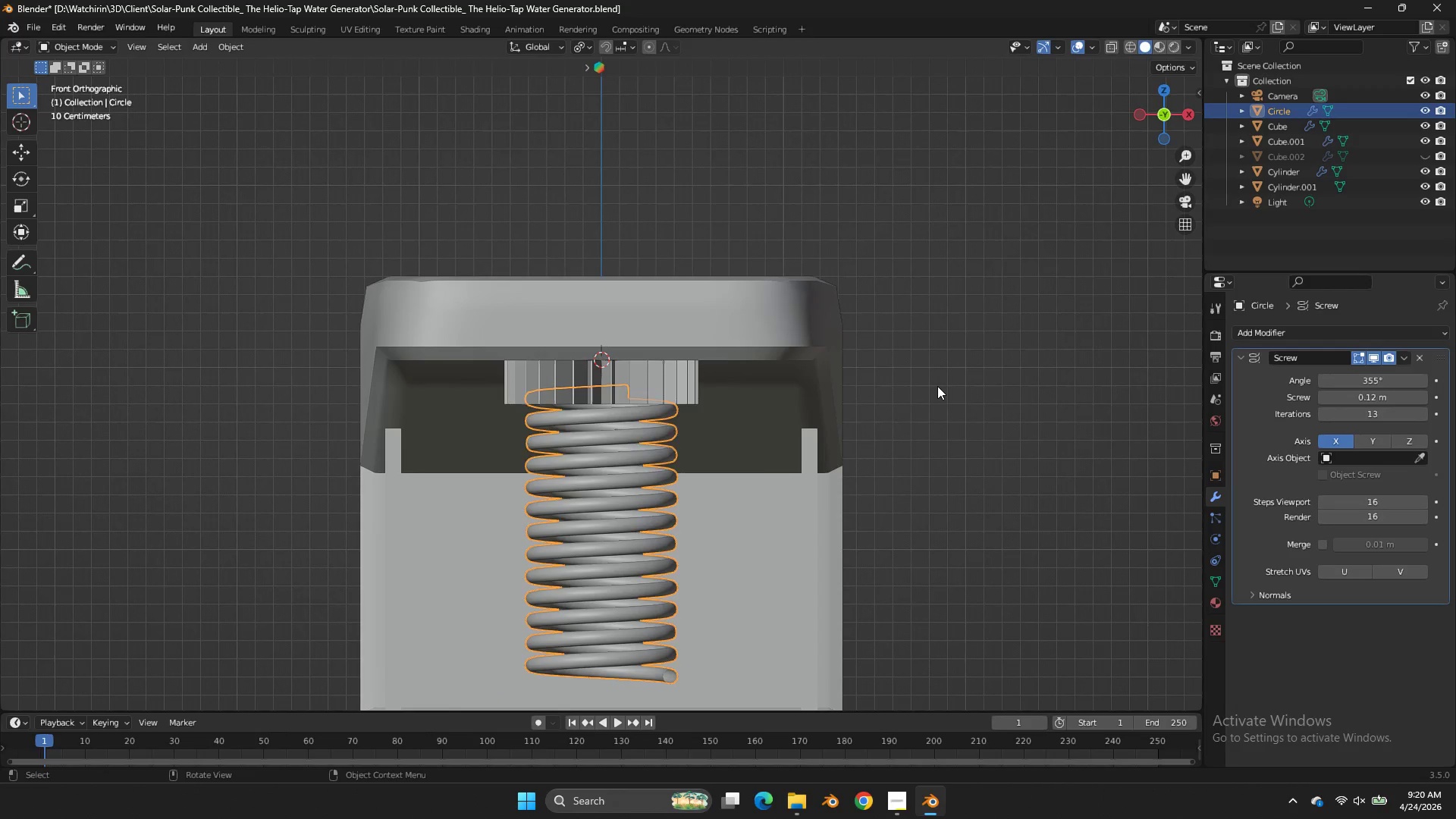 
left_click([937, 386])
 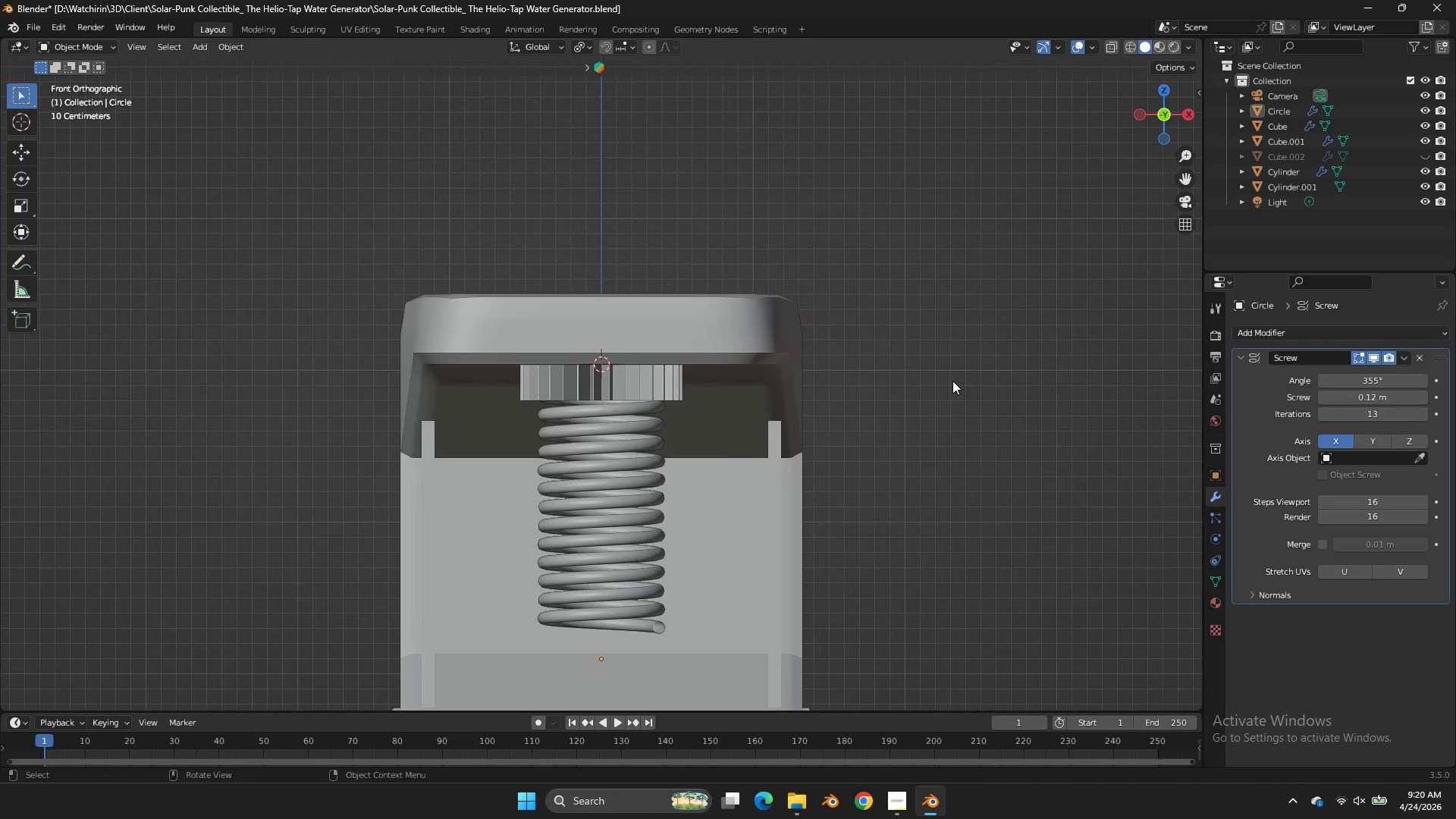 
scroll: coordinate [726, 420], scroll_direction: down, amount: 4.0
 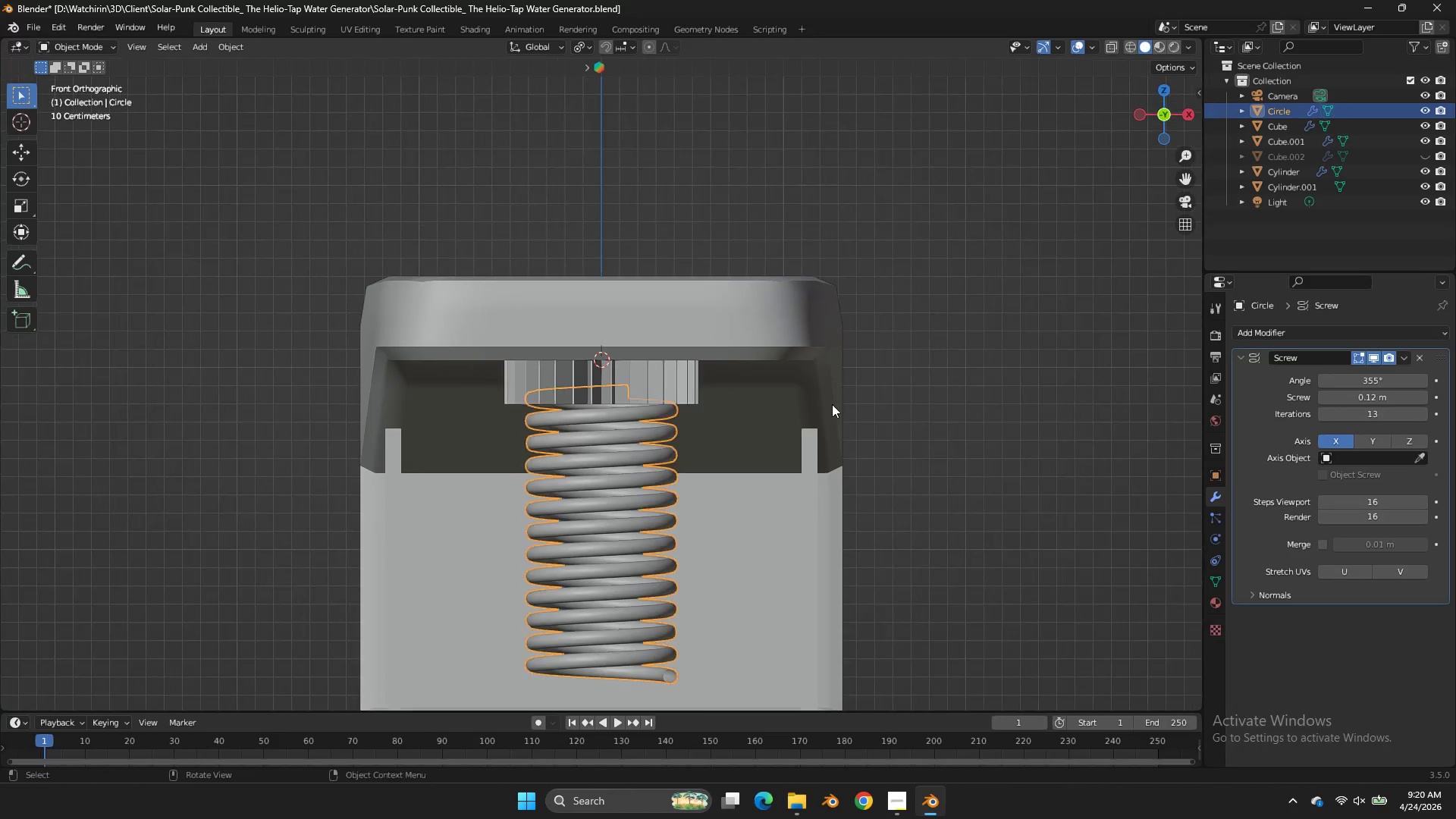 
key(Control+S)
 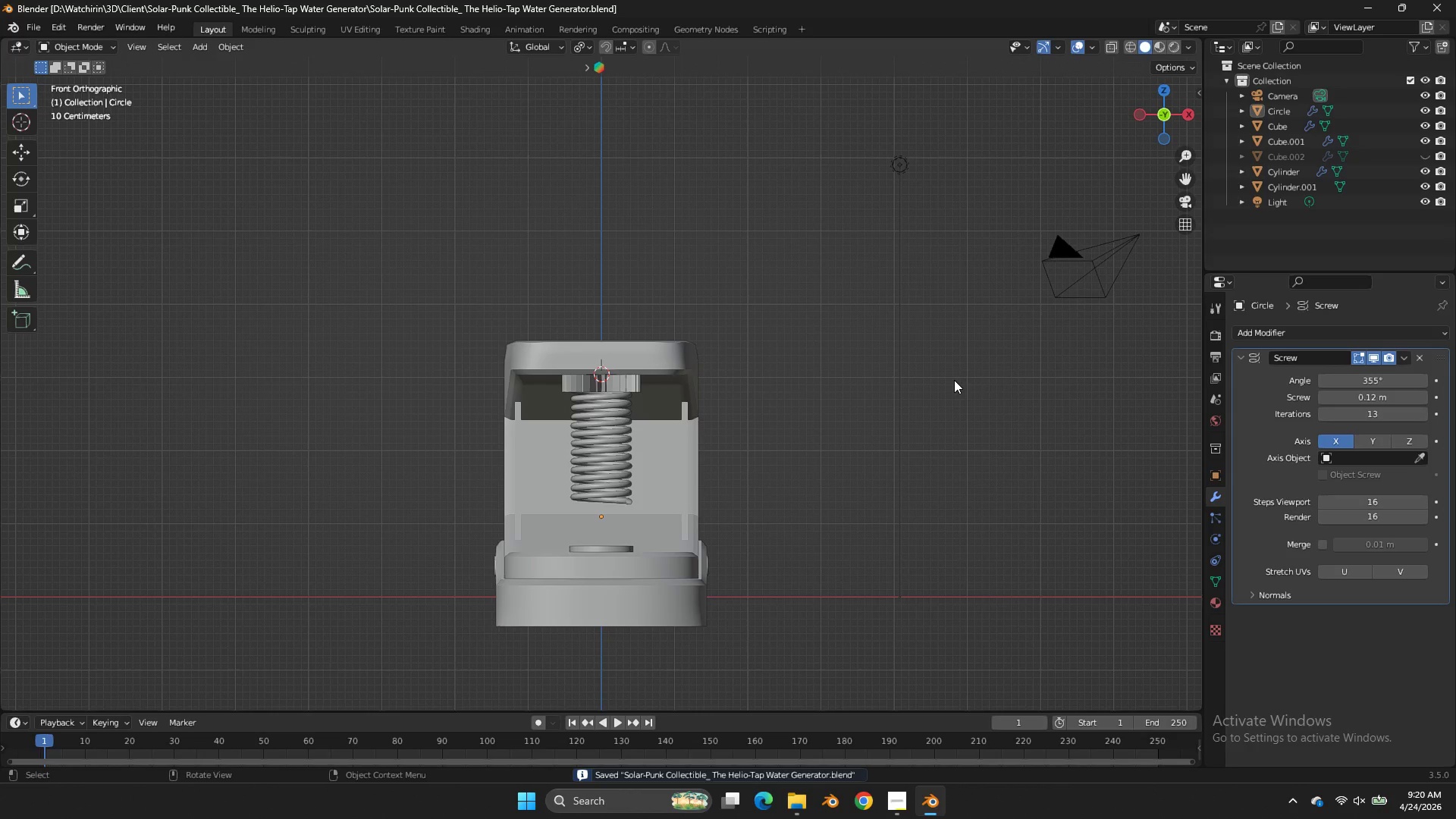 
scroll: coordinate [952, 381], scroll_direction: down, amount: 5.0
 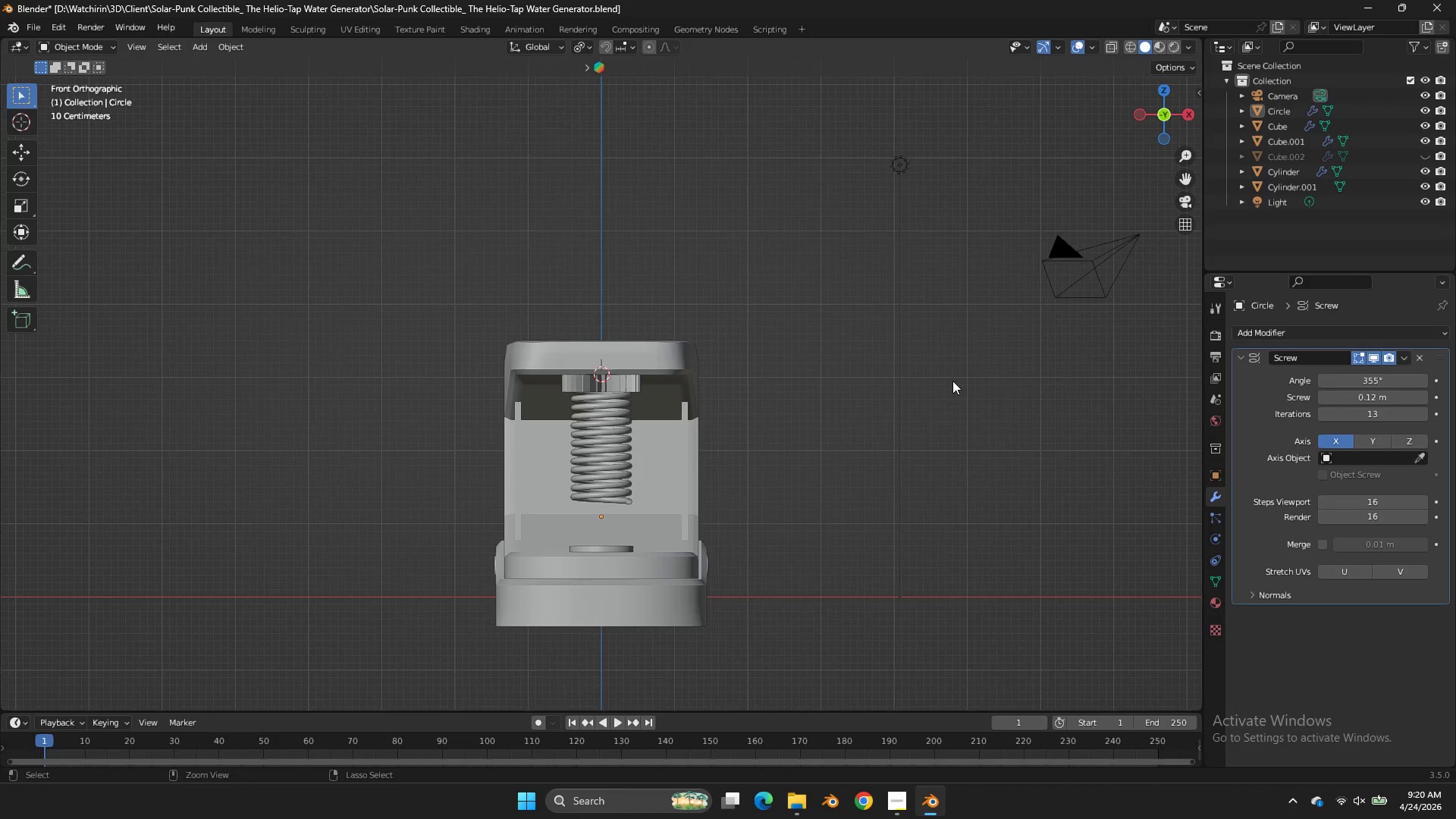 
wait(5.74)
 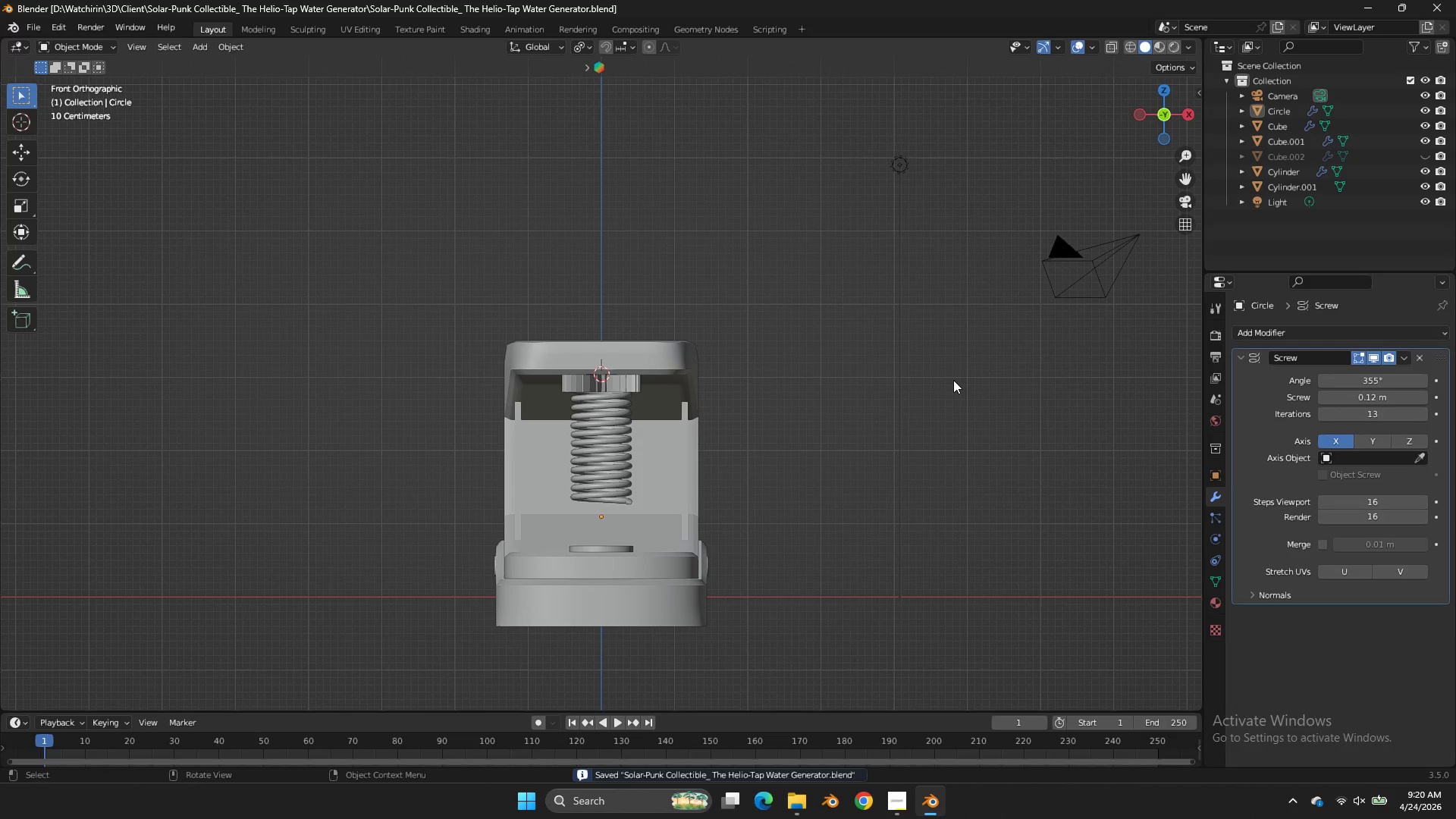 
key(Control+ControlLeft)
 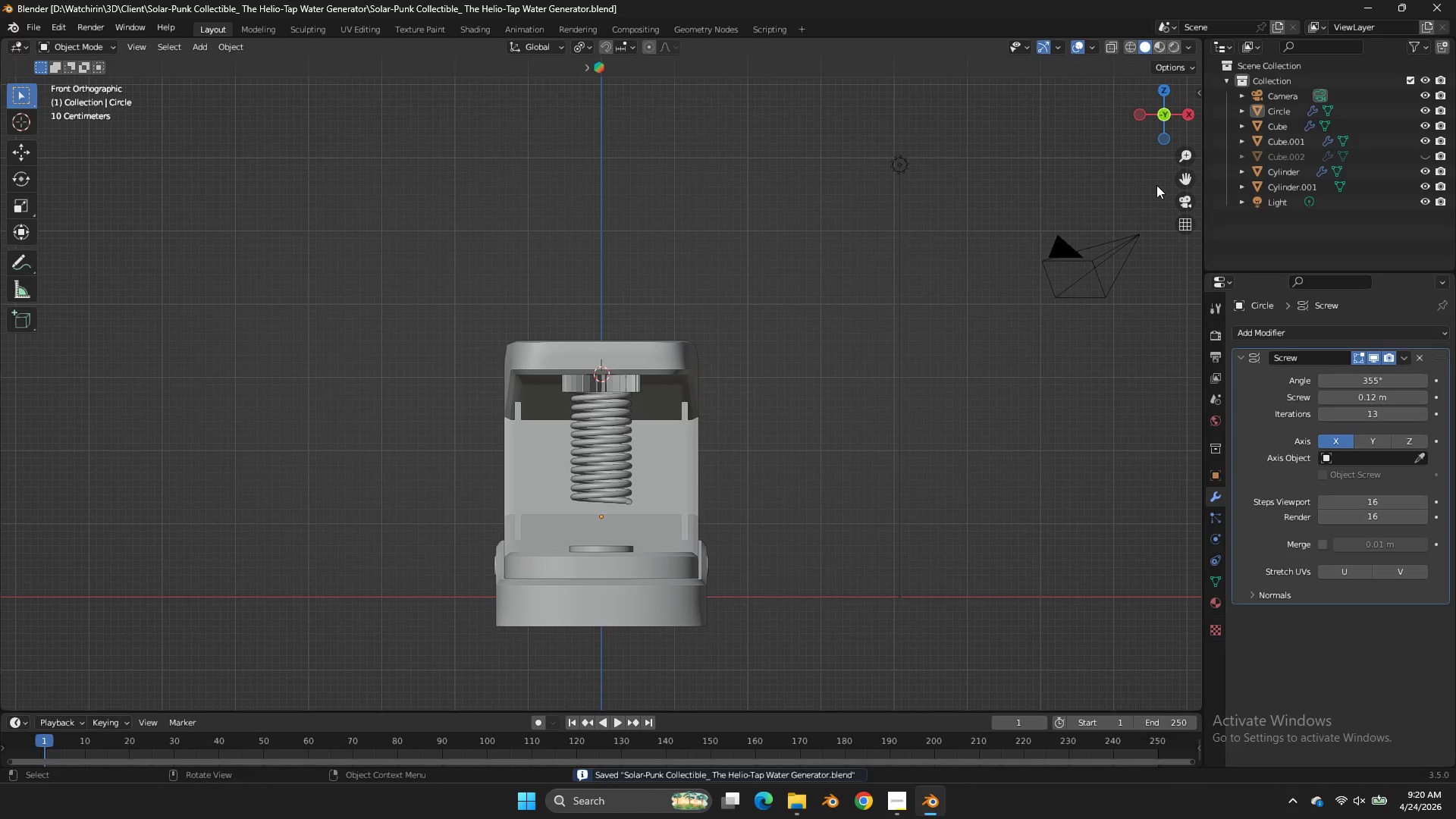 
key(Control+S)
 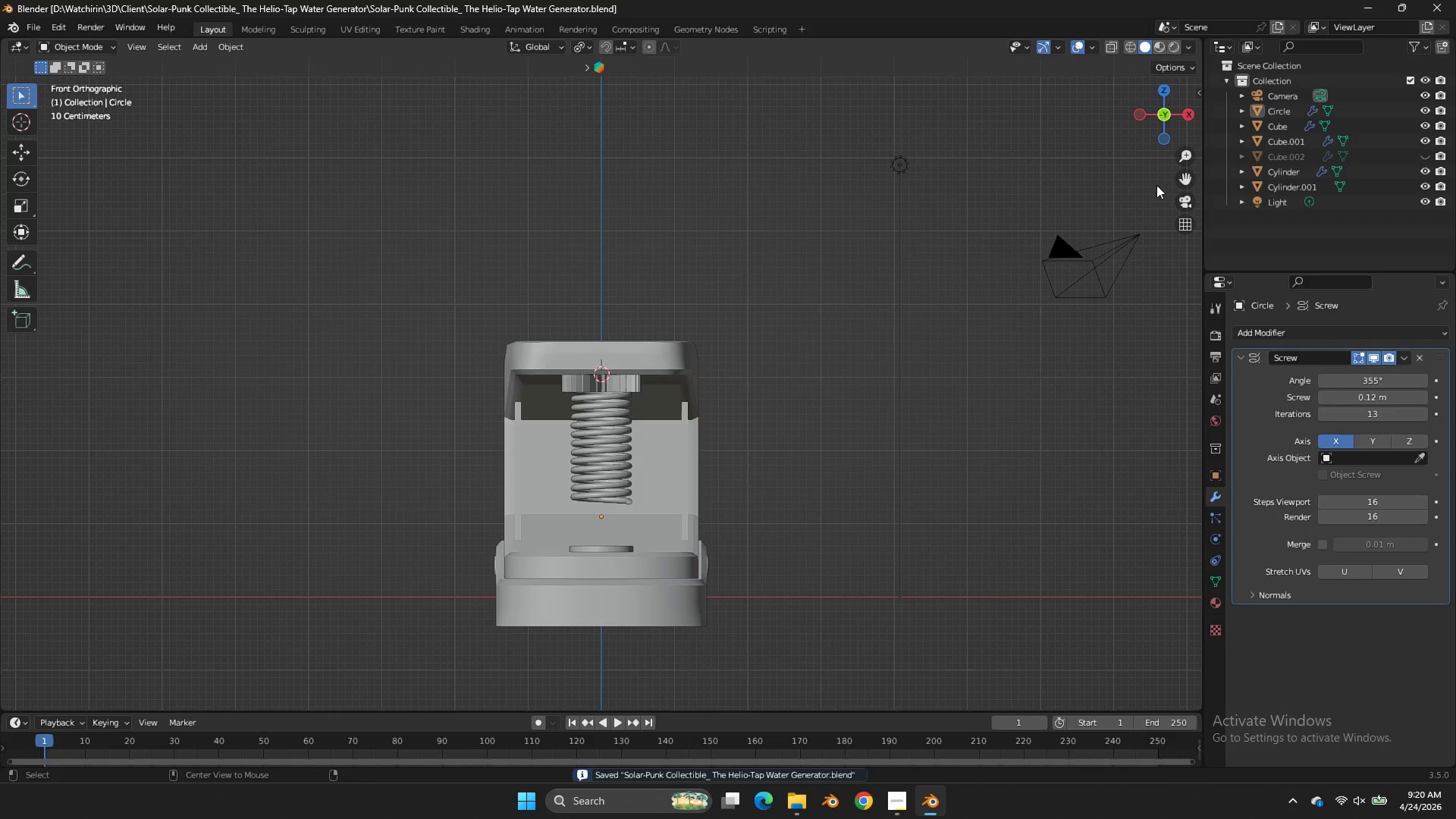 
key(Alt+AltLeft)
 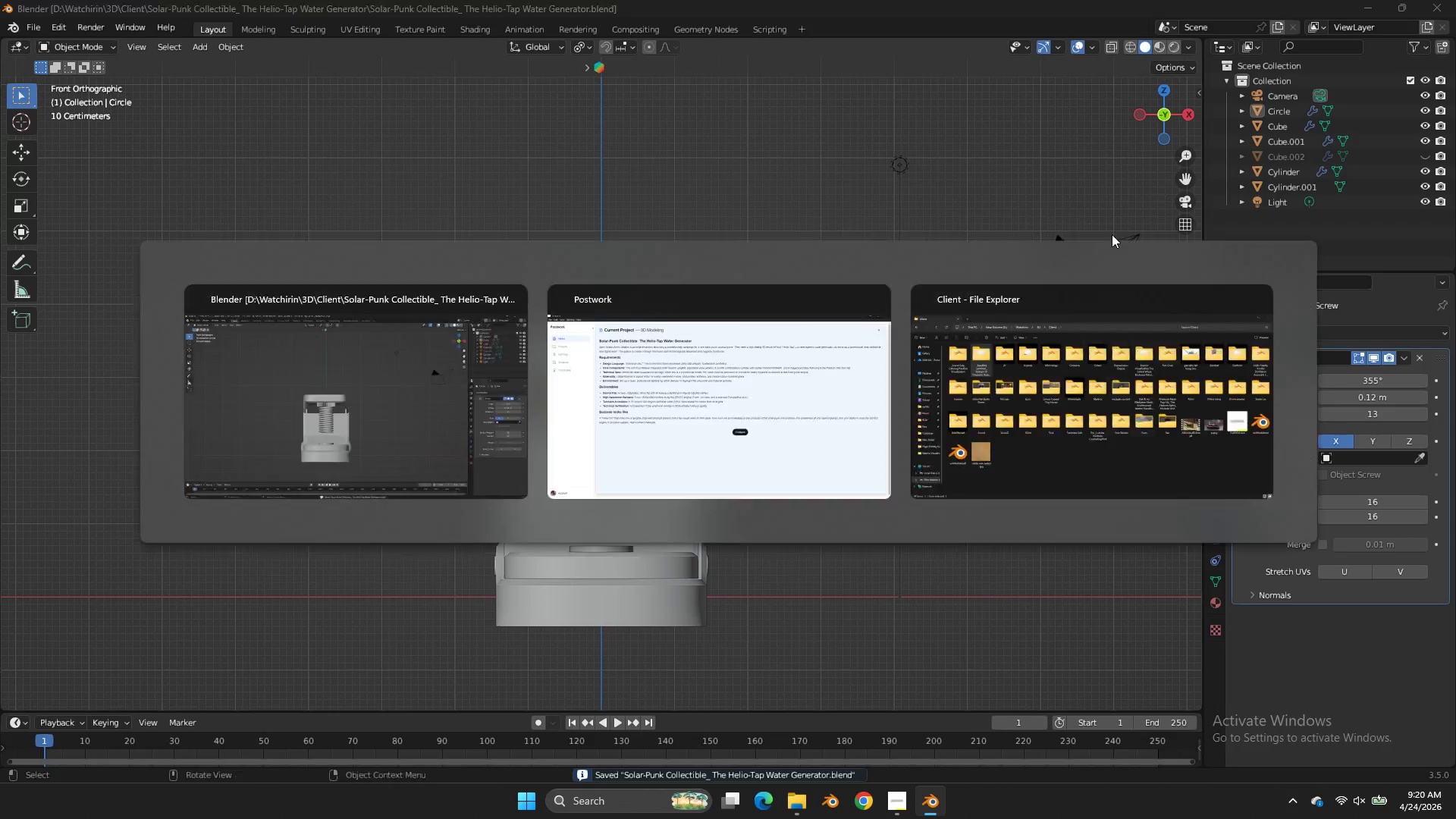 
key(Alt+Tab)